 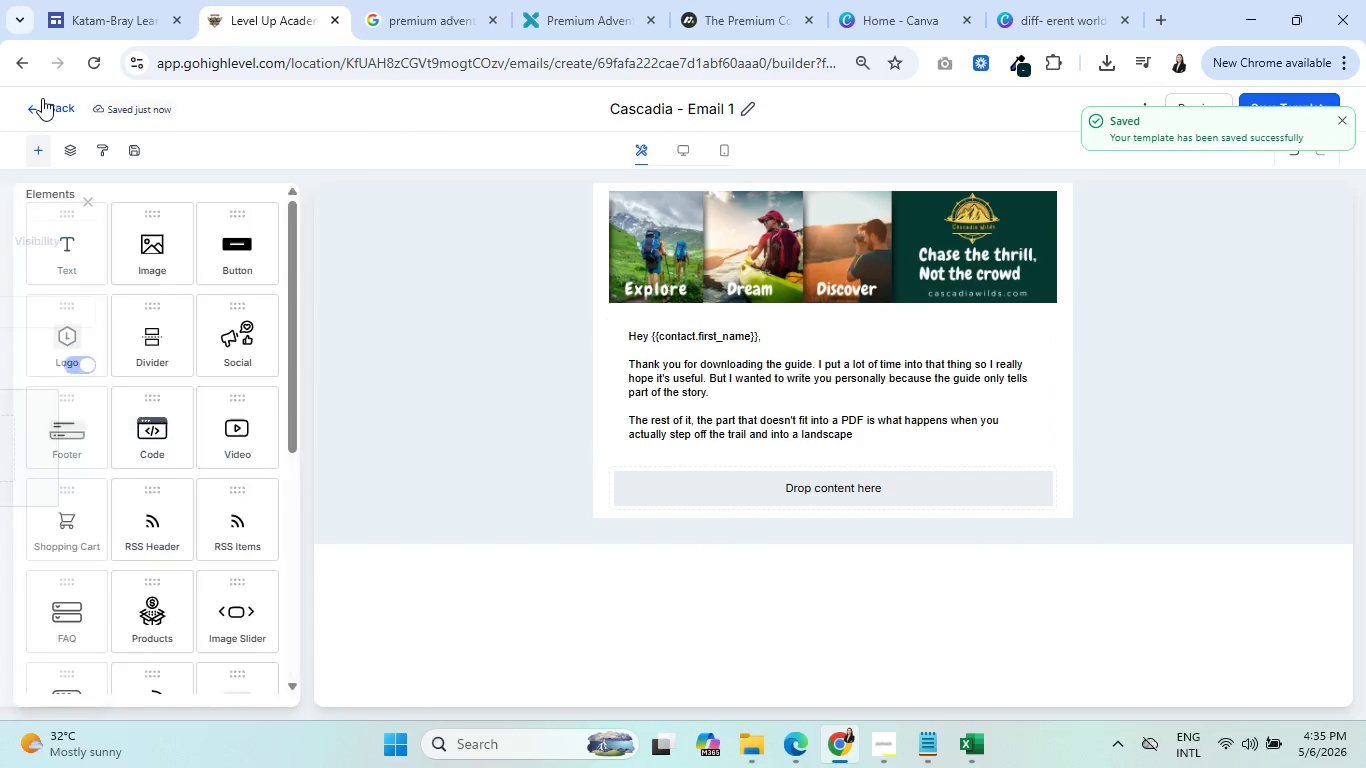 
left_click([42, 98])
 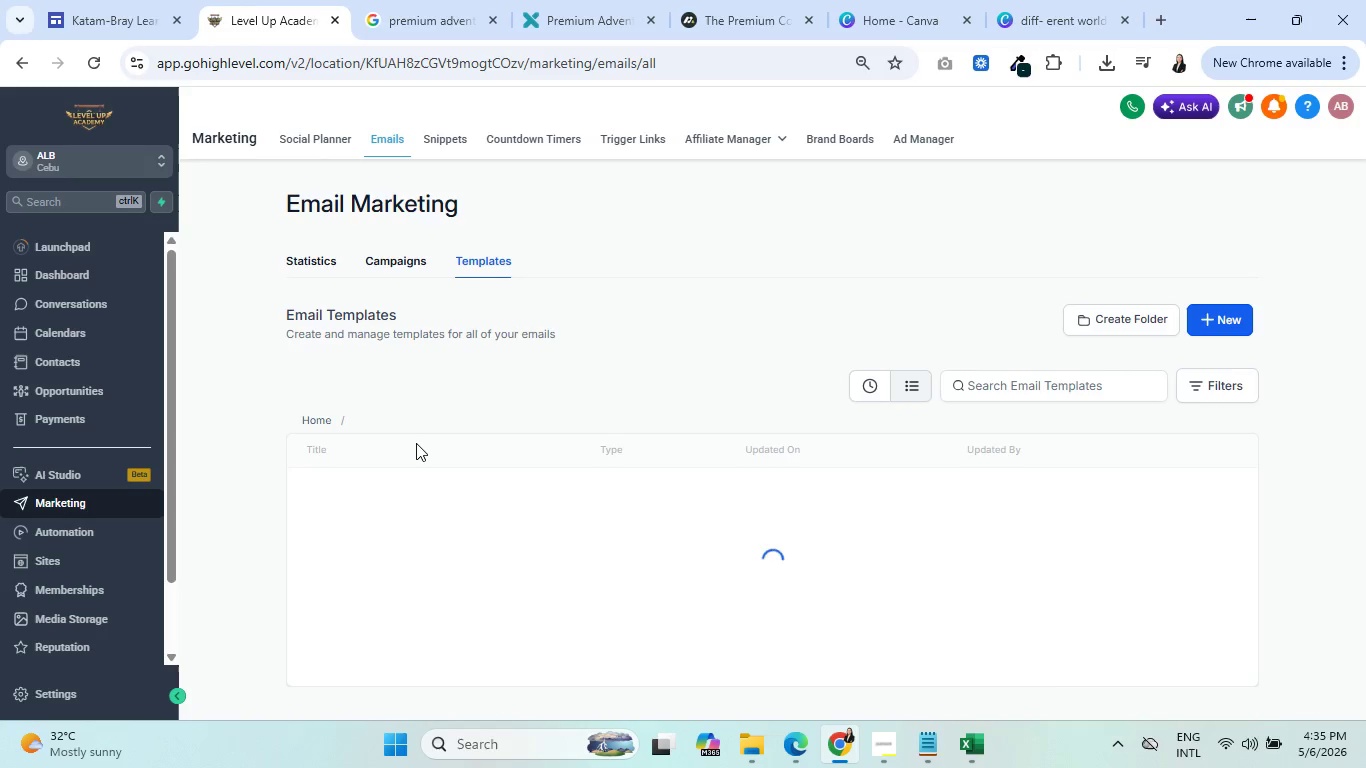 
left_click([1212, 328])
 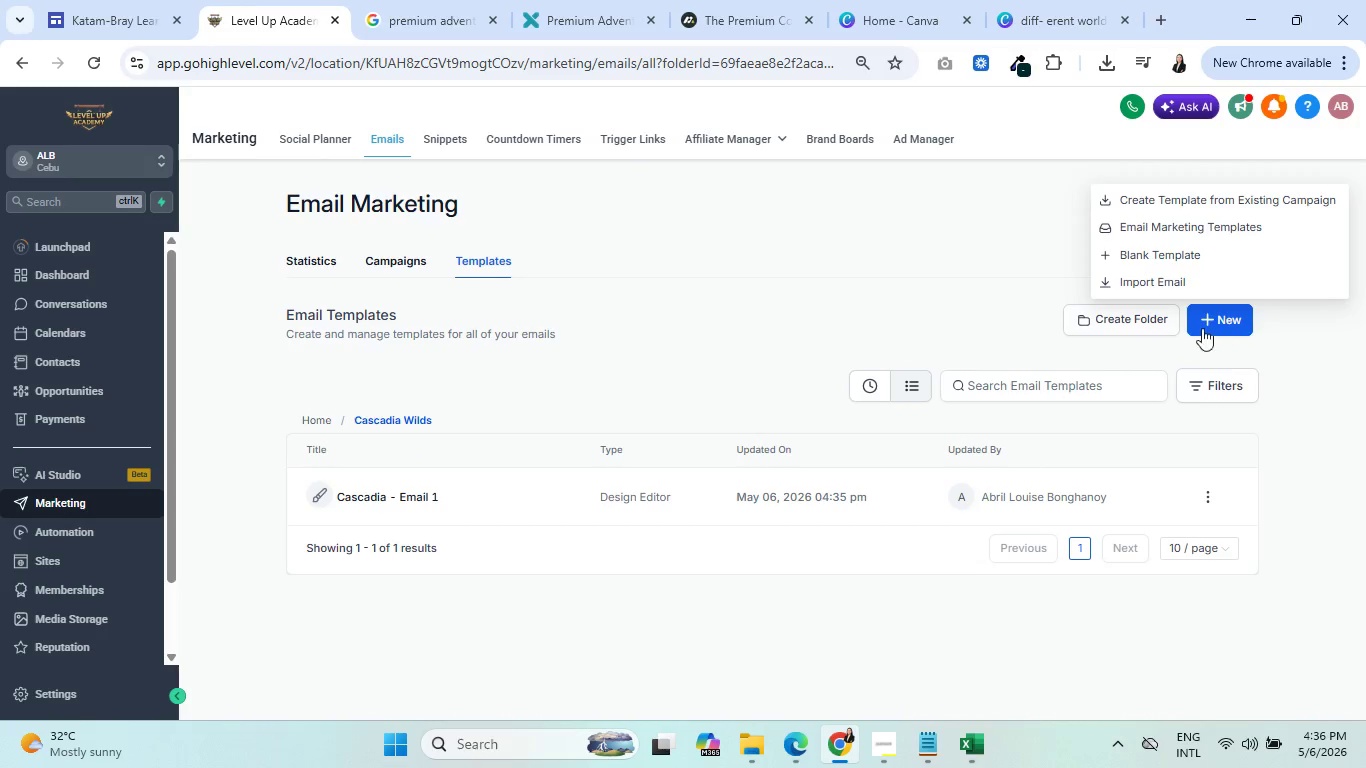 
left_click([1166, 260])
 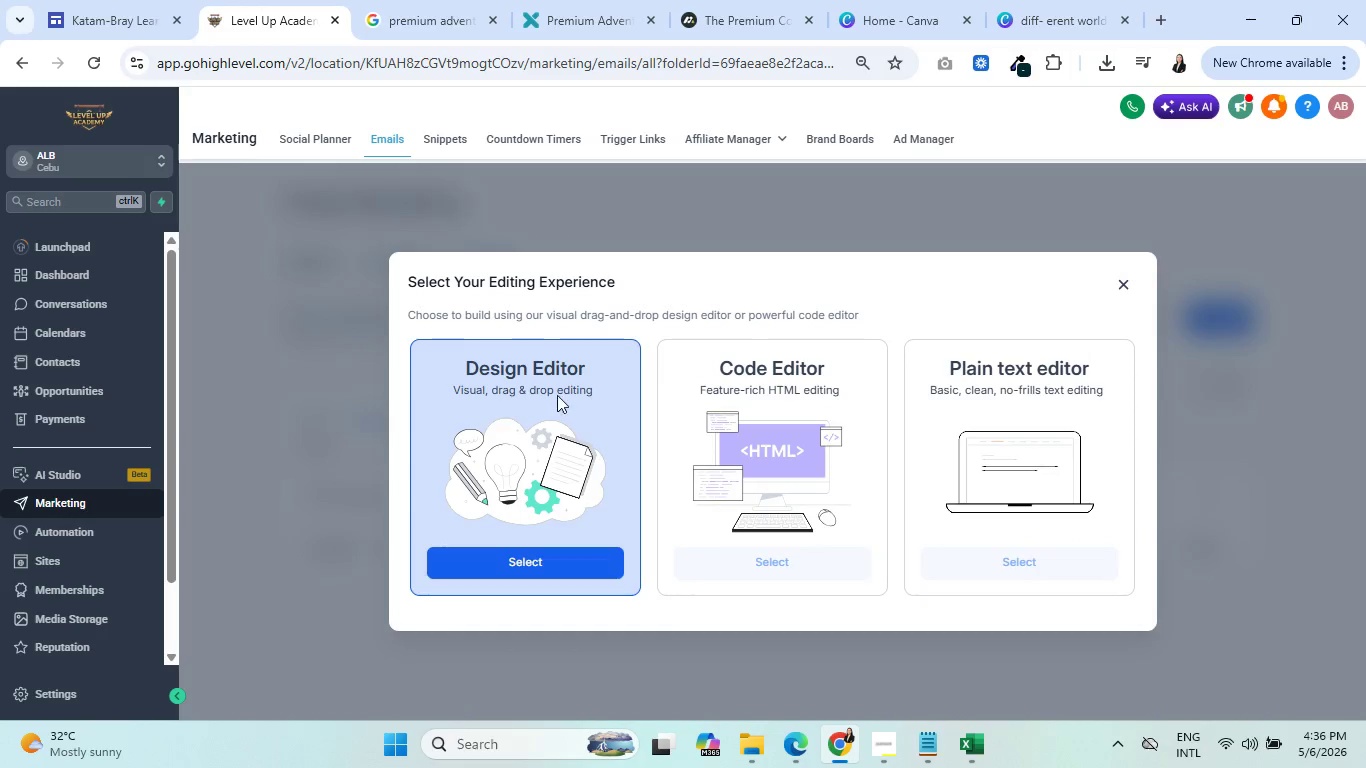 
left_click([1126, 286])
 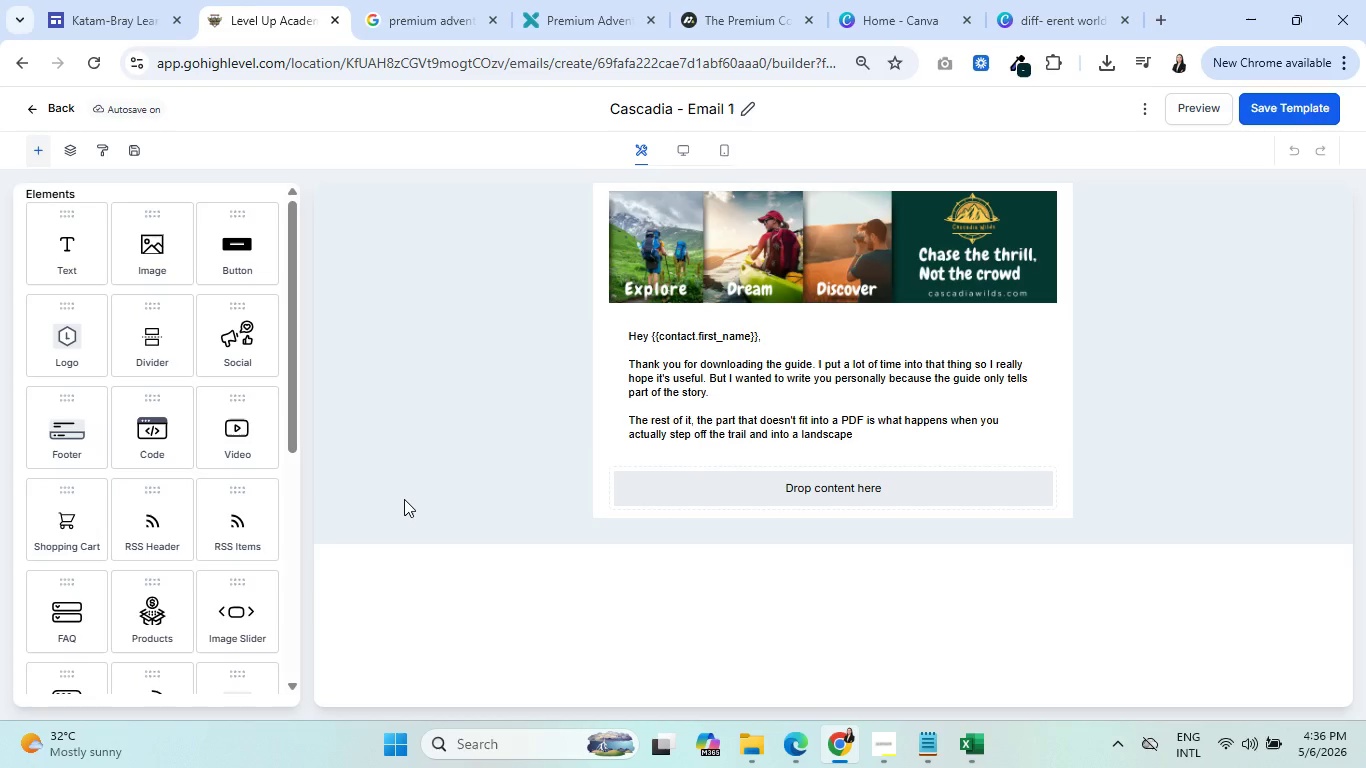 
wait(43.77)
 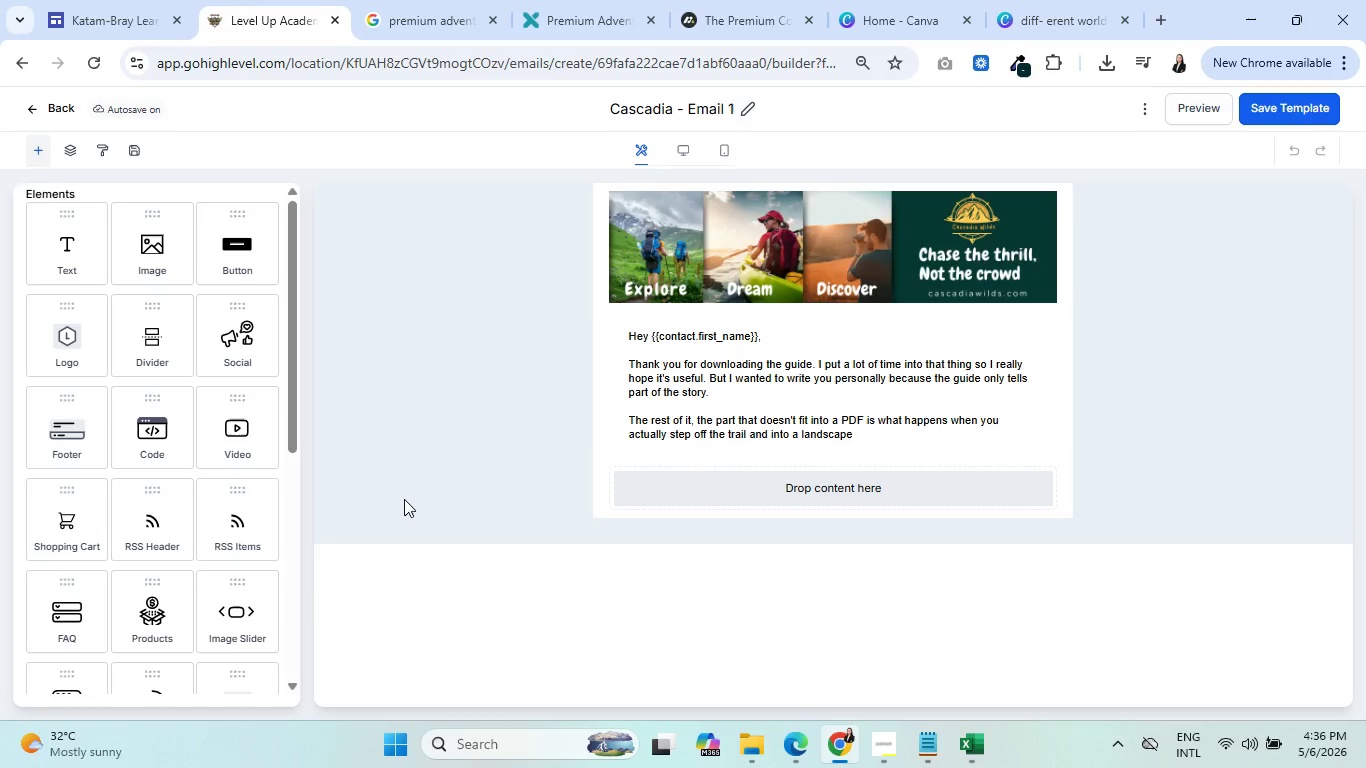 
left_click([883, 441])
 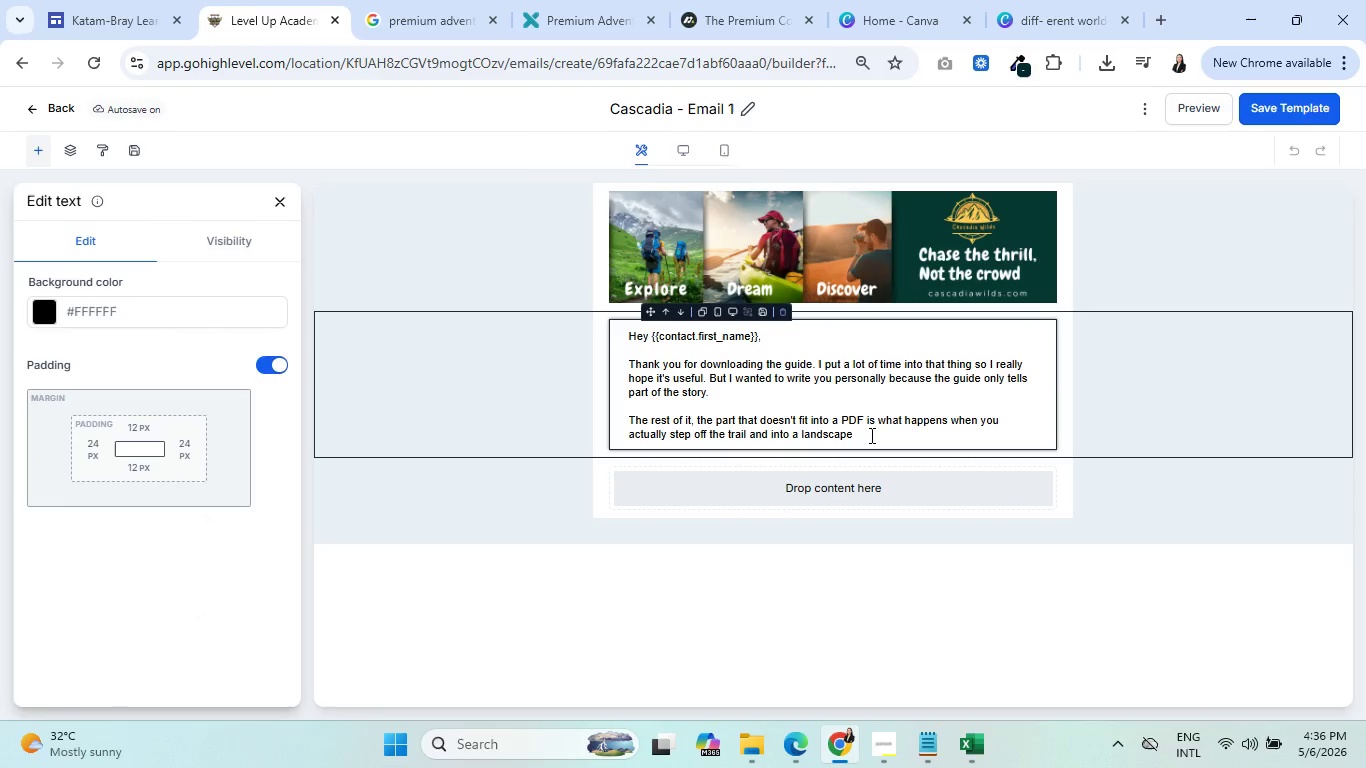 
left_click([870, 435])
 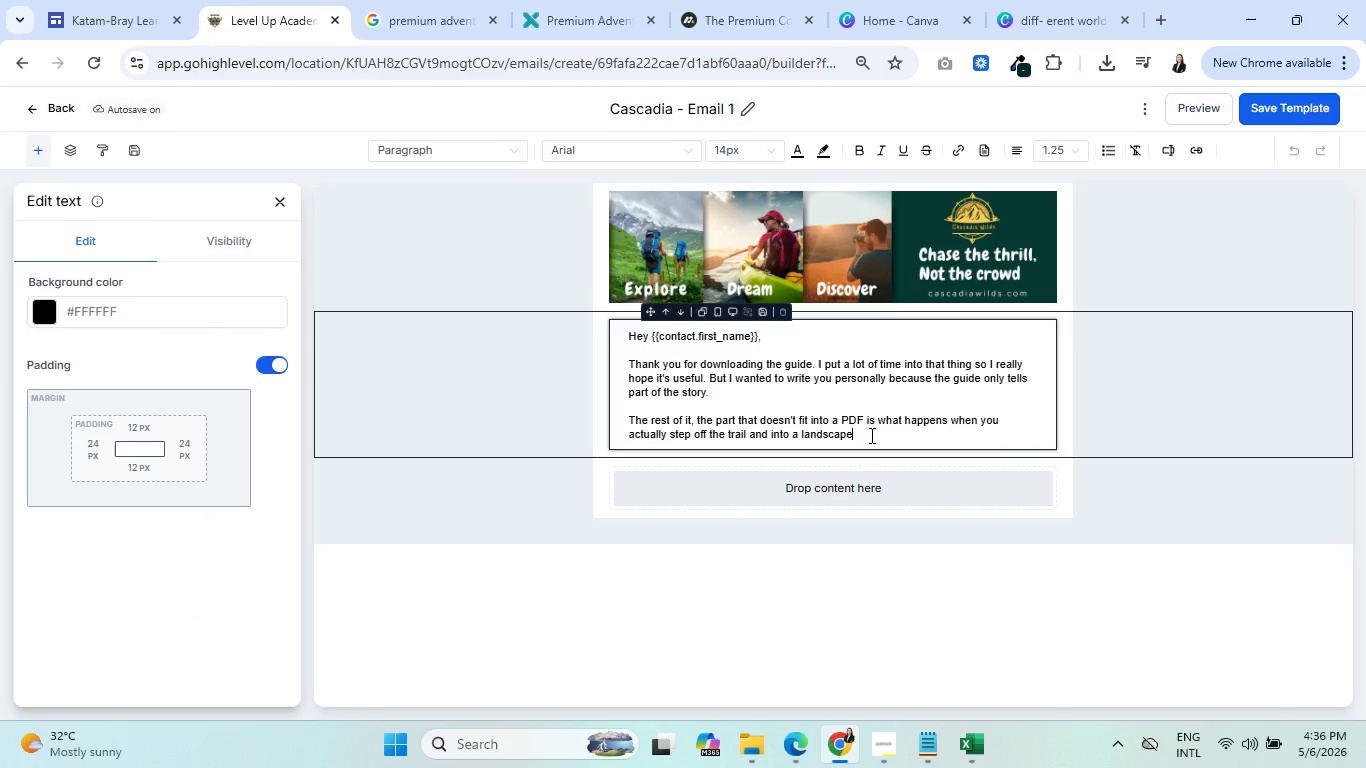 
key(Space)
 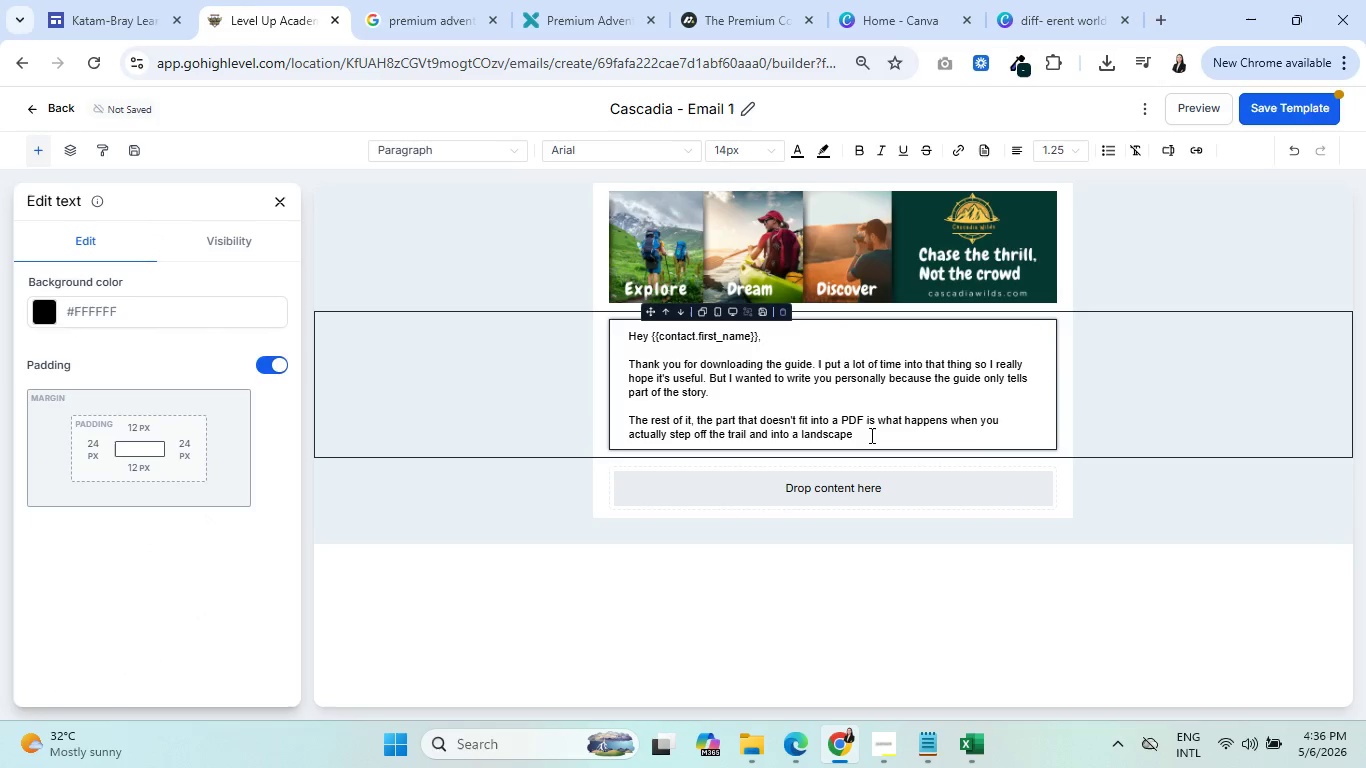 
wait(8.89)
 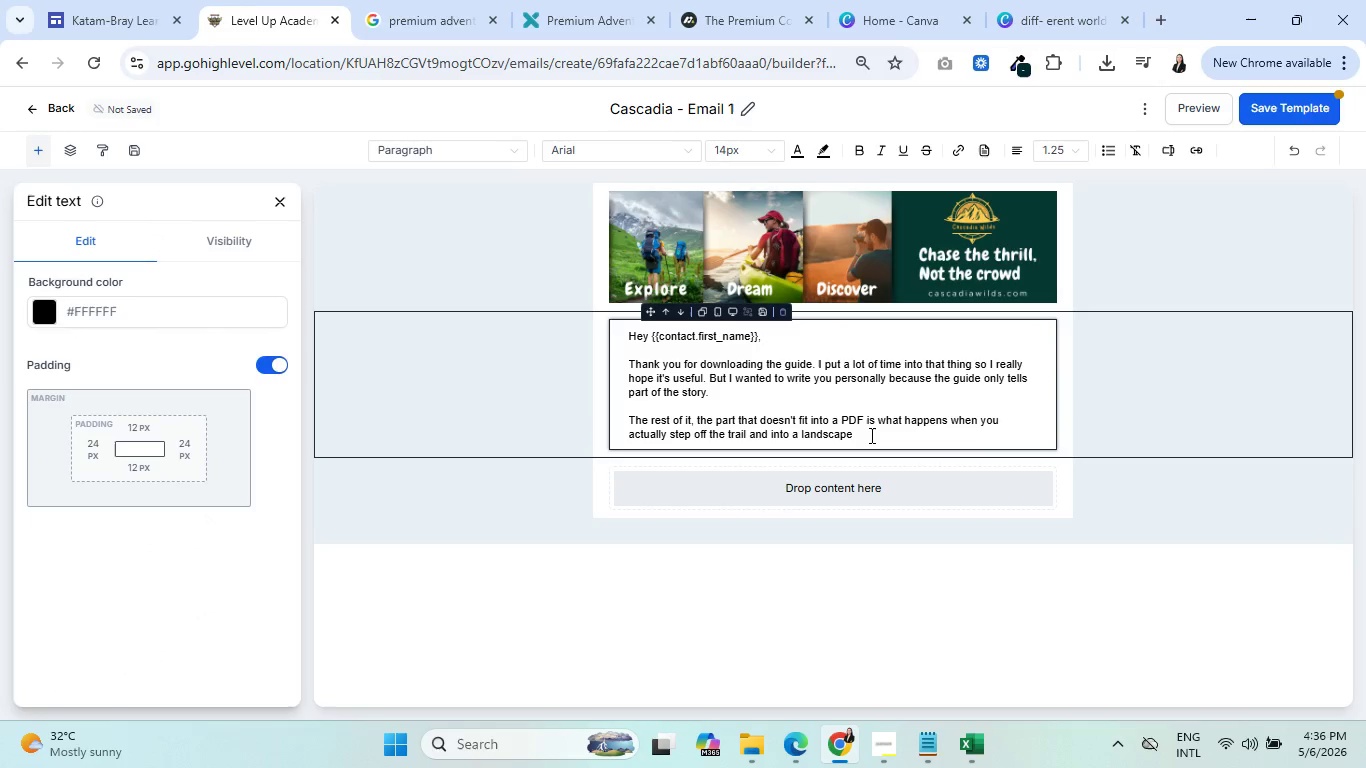 
key(Backspace)
 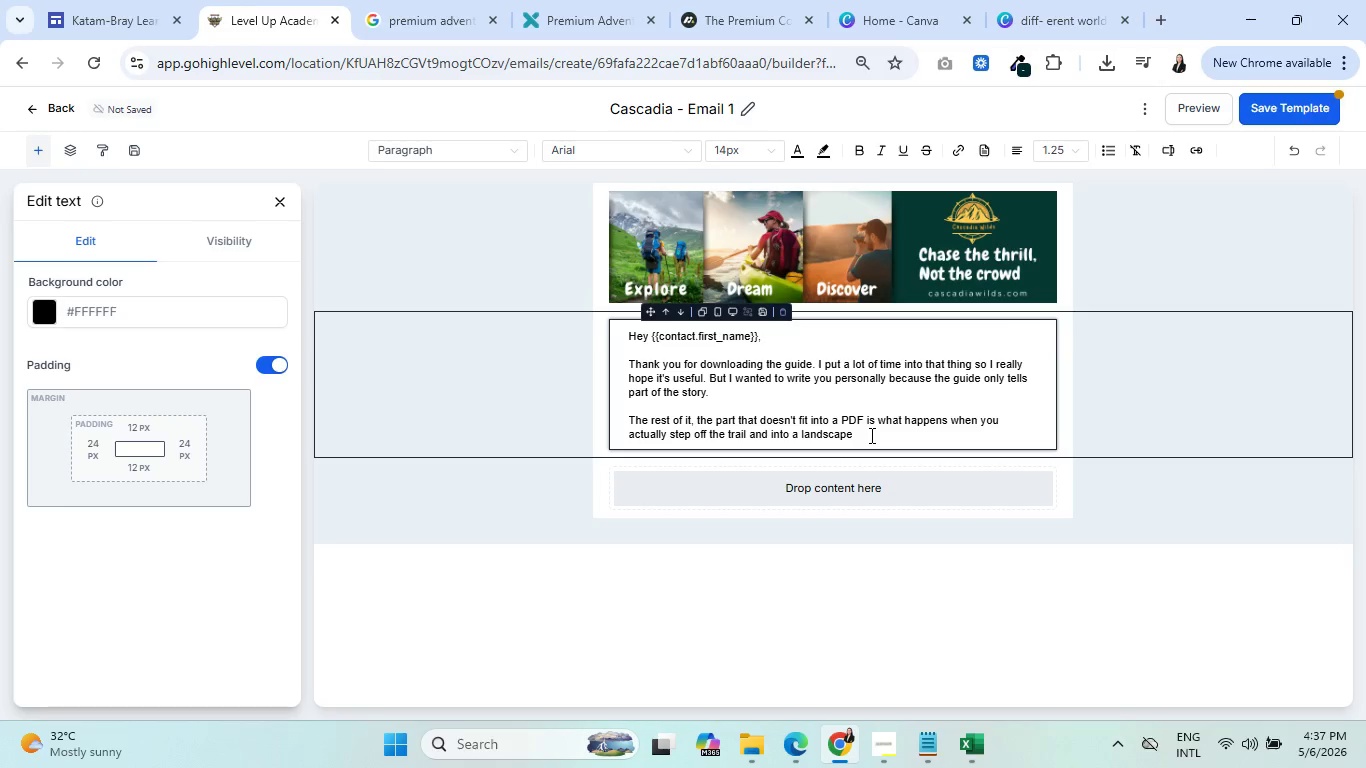 
type( that most people only ever see through a car window)
 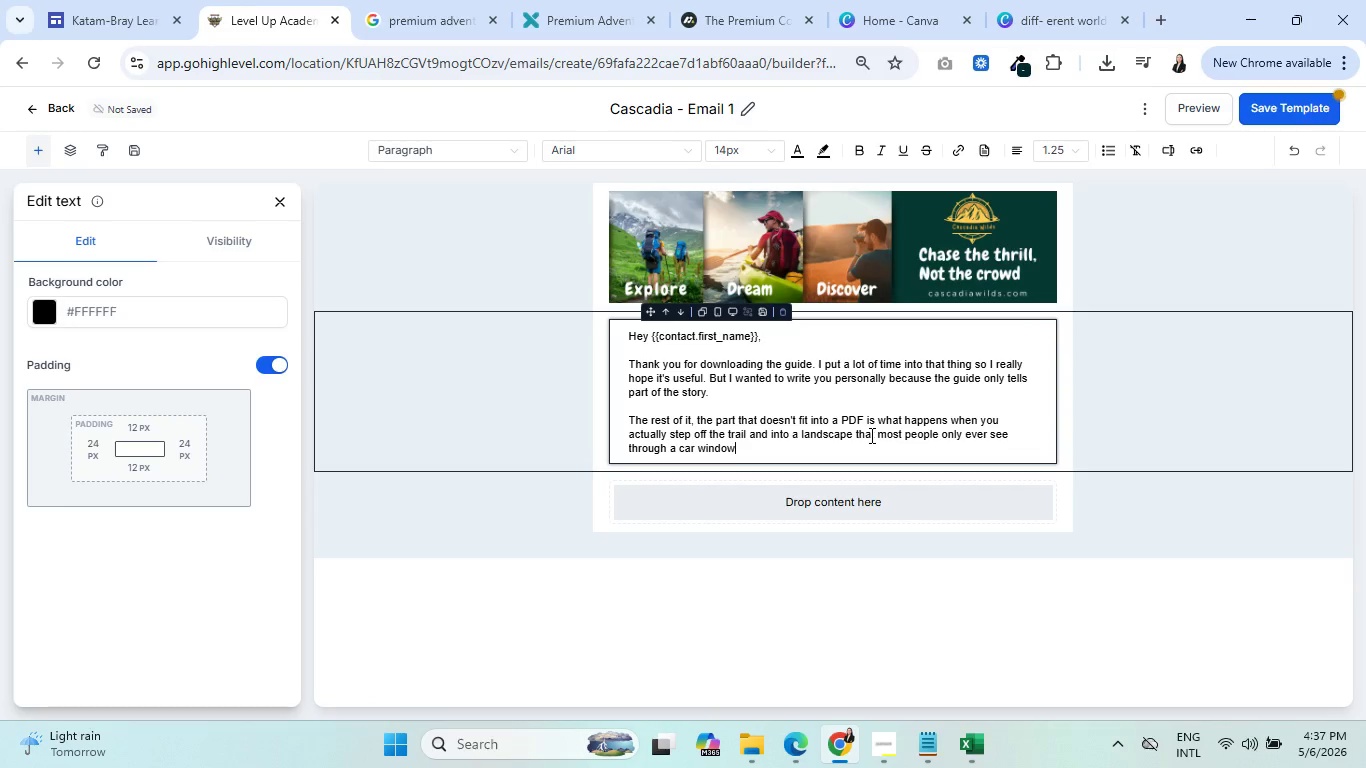 
wait(5.62)
 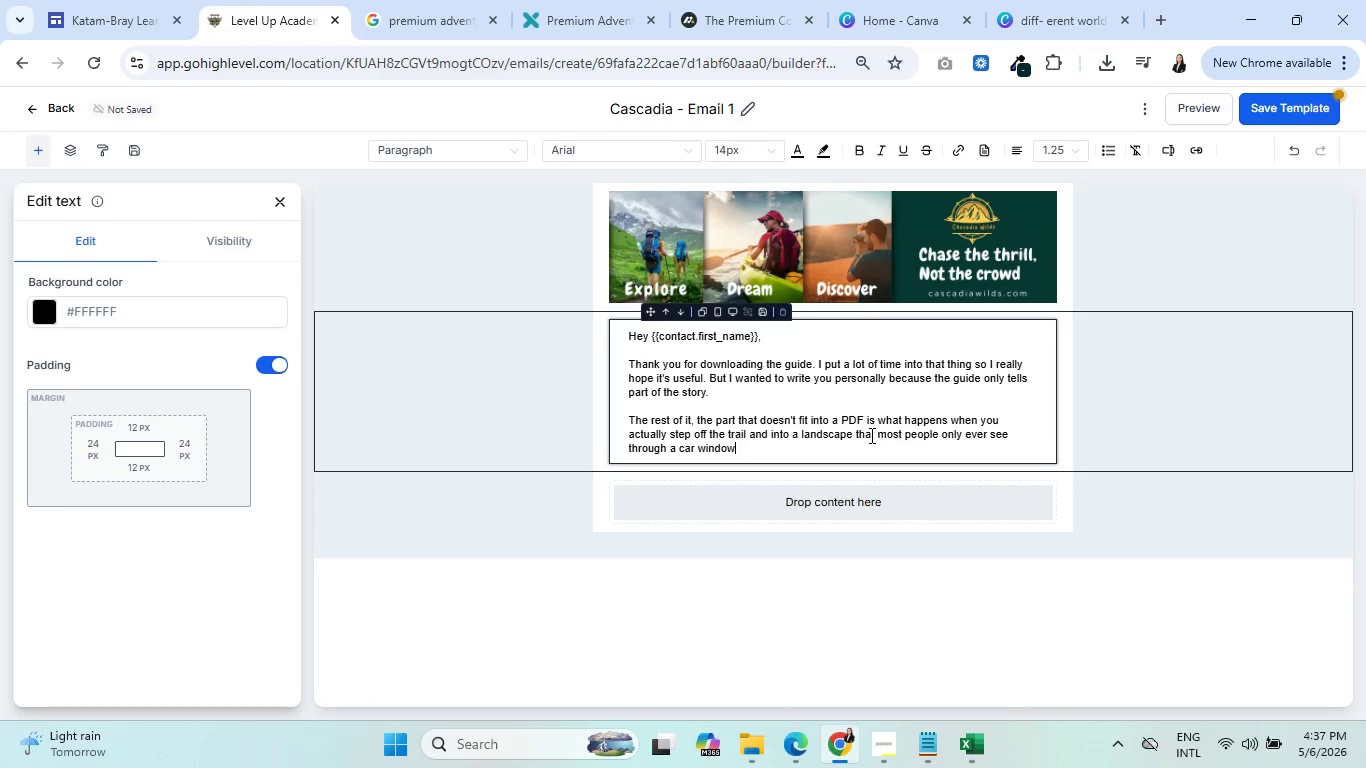 
type( on the way)
 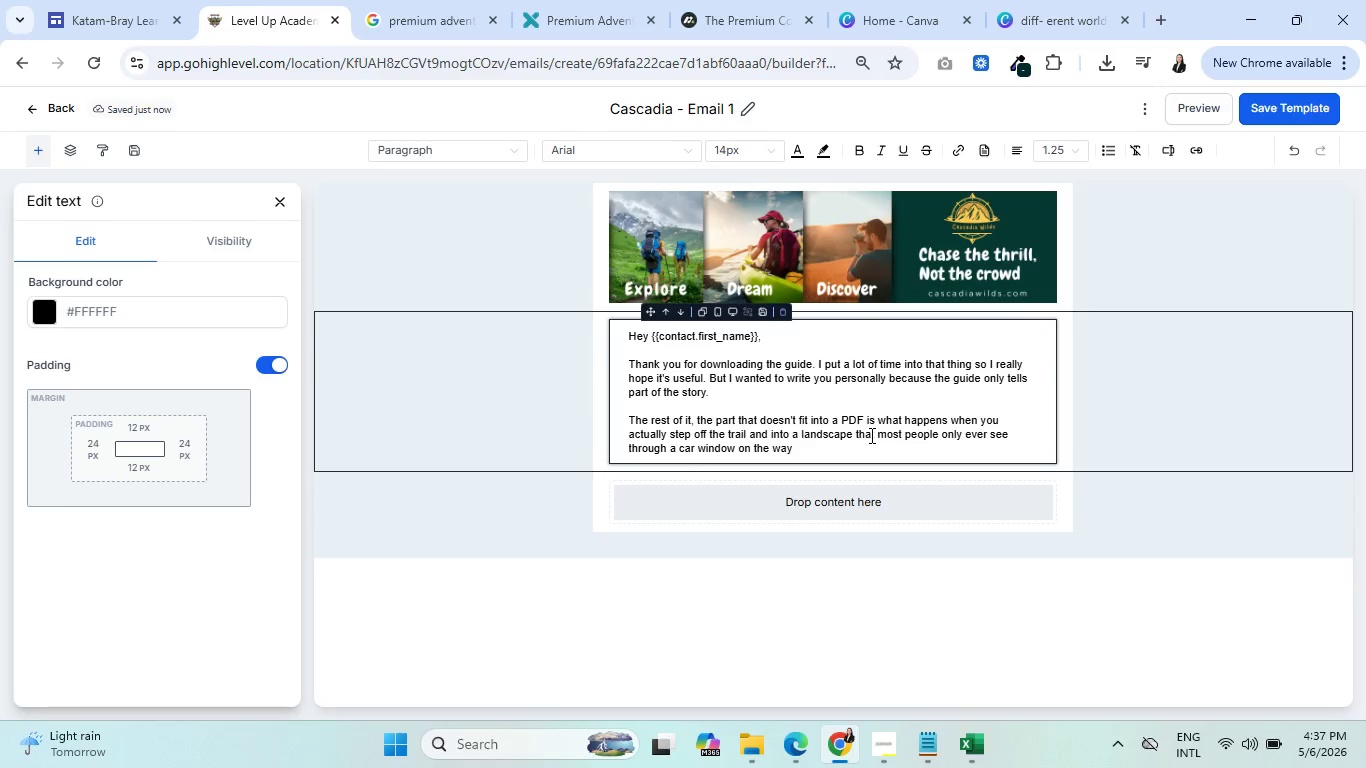 
wait(15.24)
 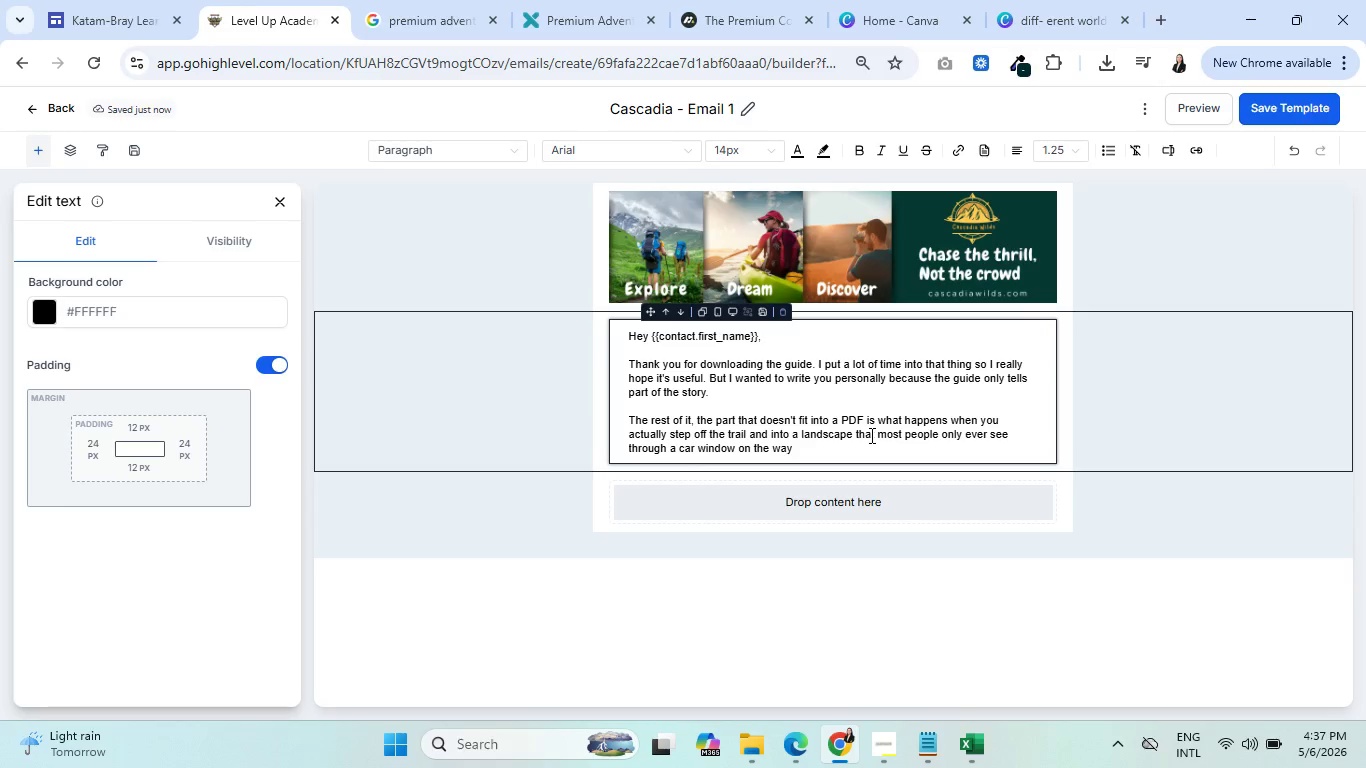 
type( to Portland.)
 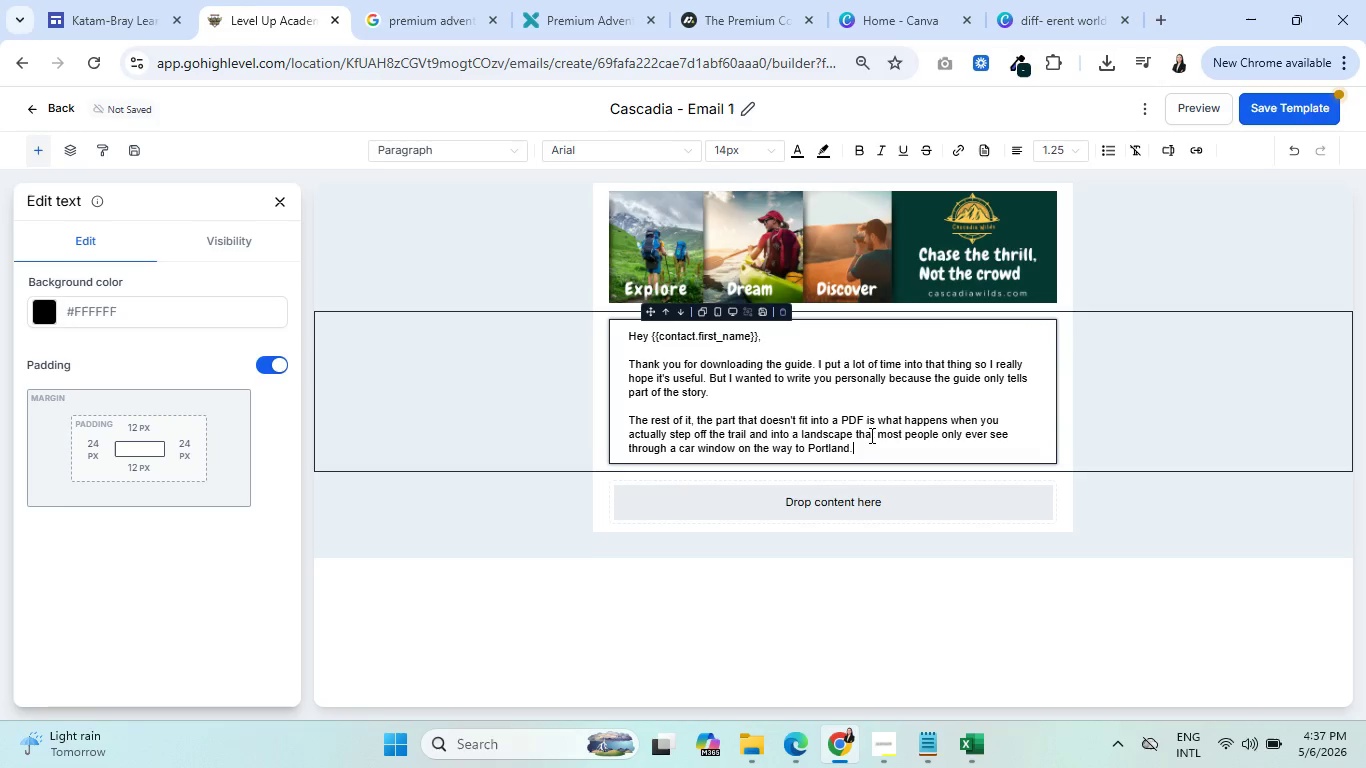 
key(Enter)
 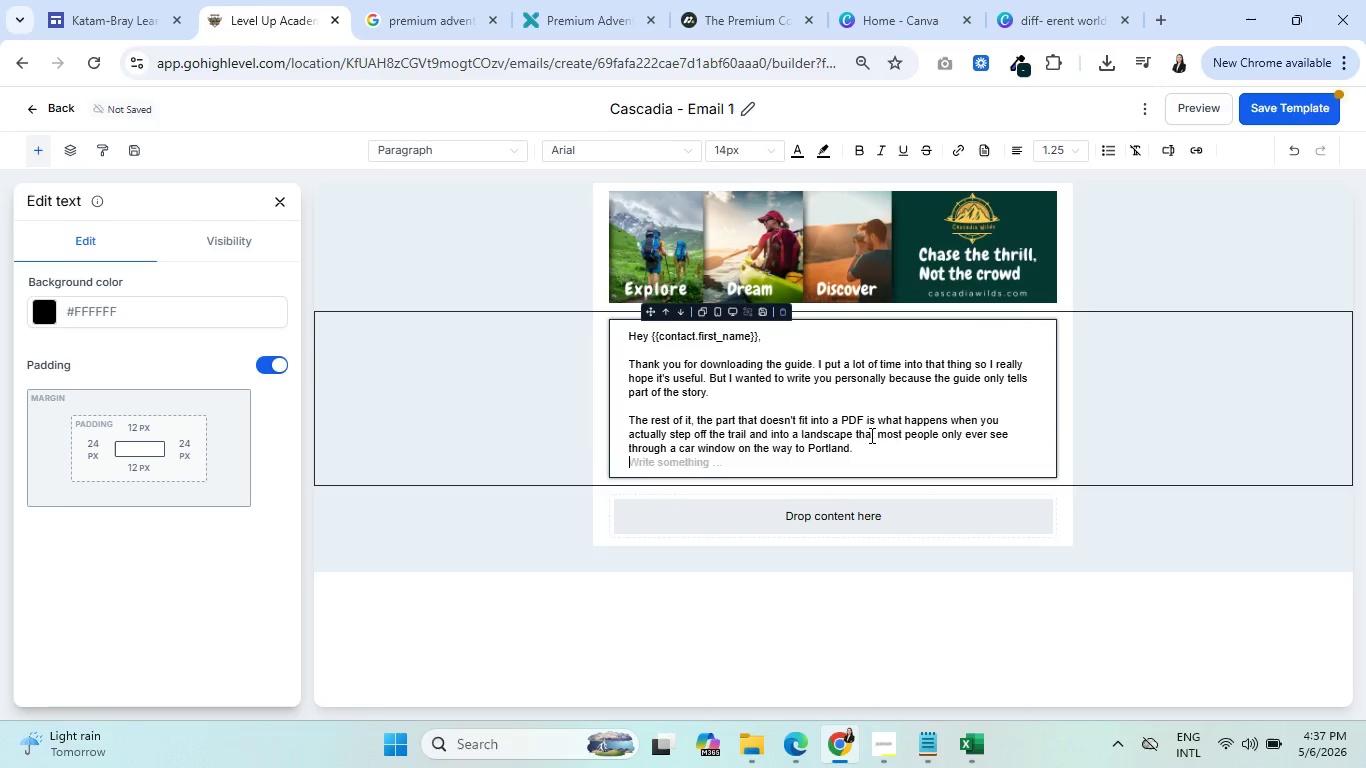 
key(Enter)
 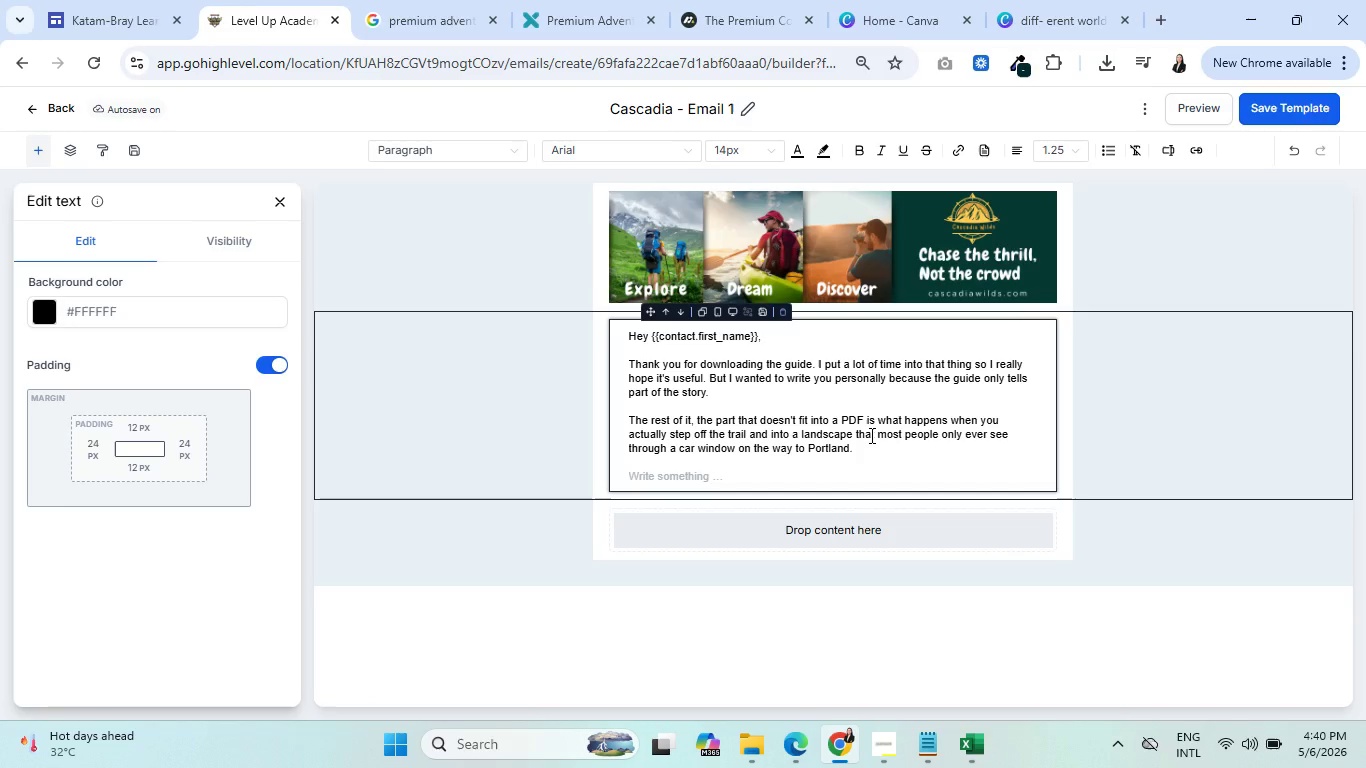 
wait(146.77)
 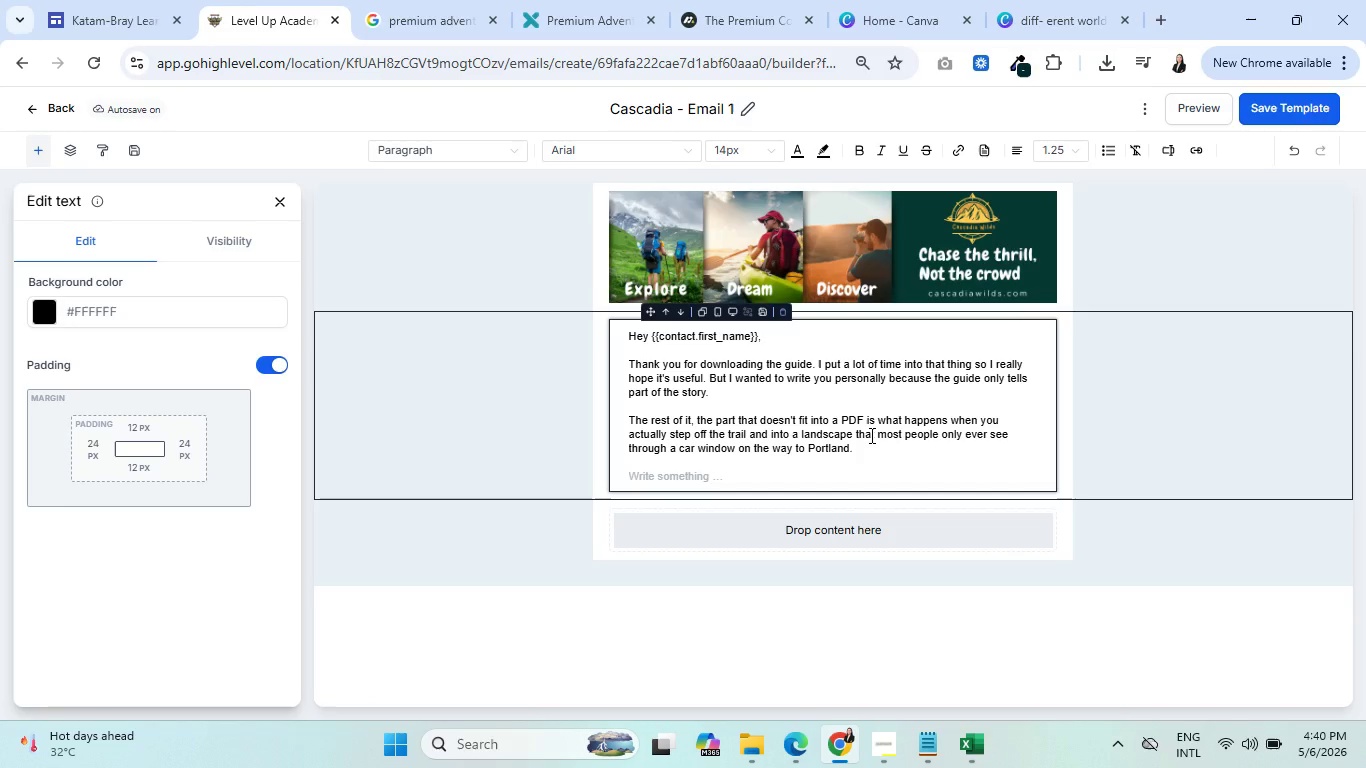 
type( )
key(Backspace)
type(Ove)
 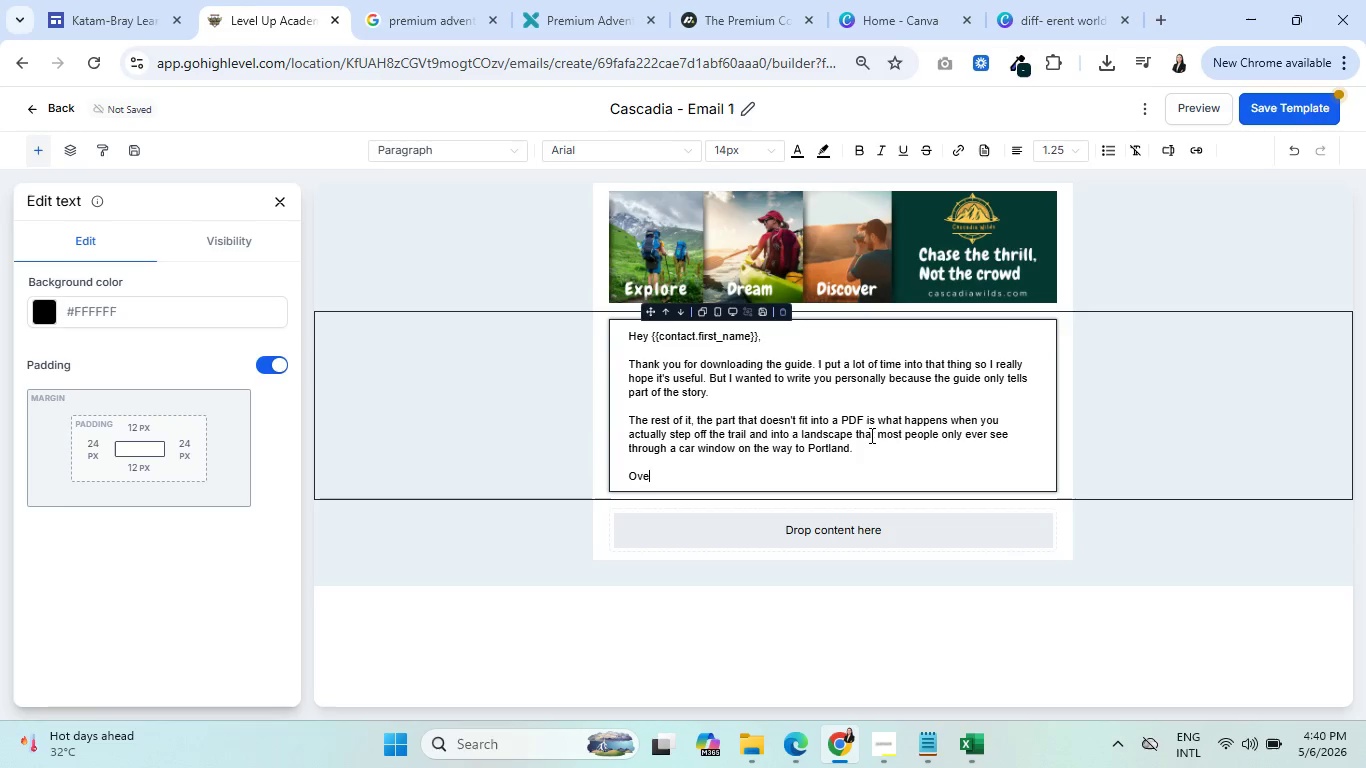 
key(Backspace)
 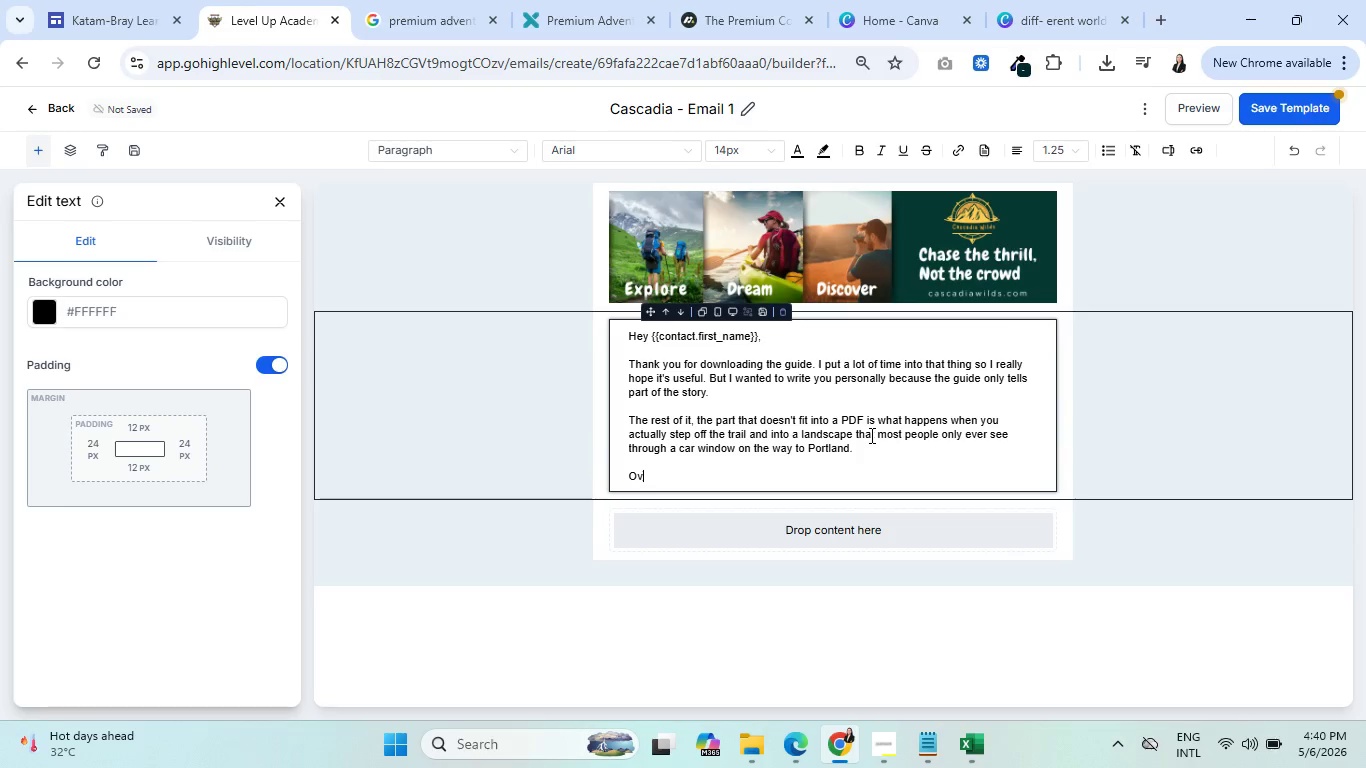 
key(Backspace)
 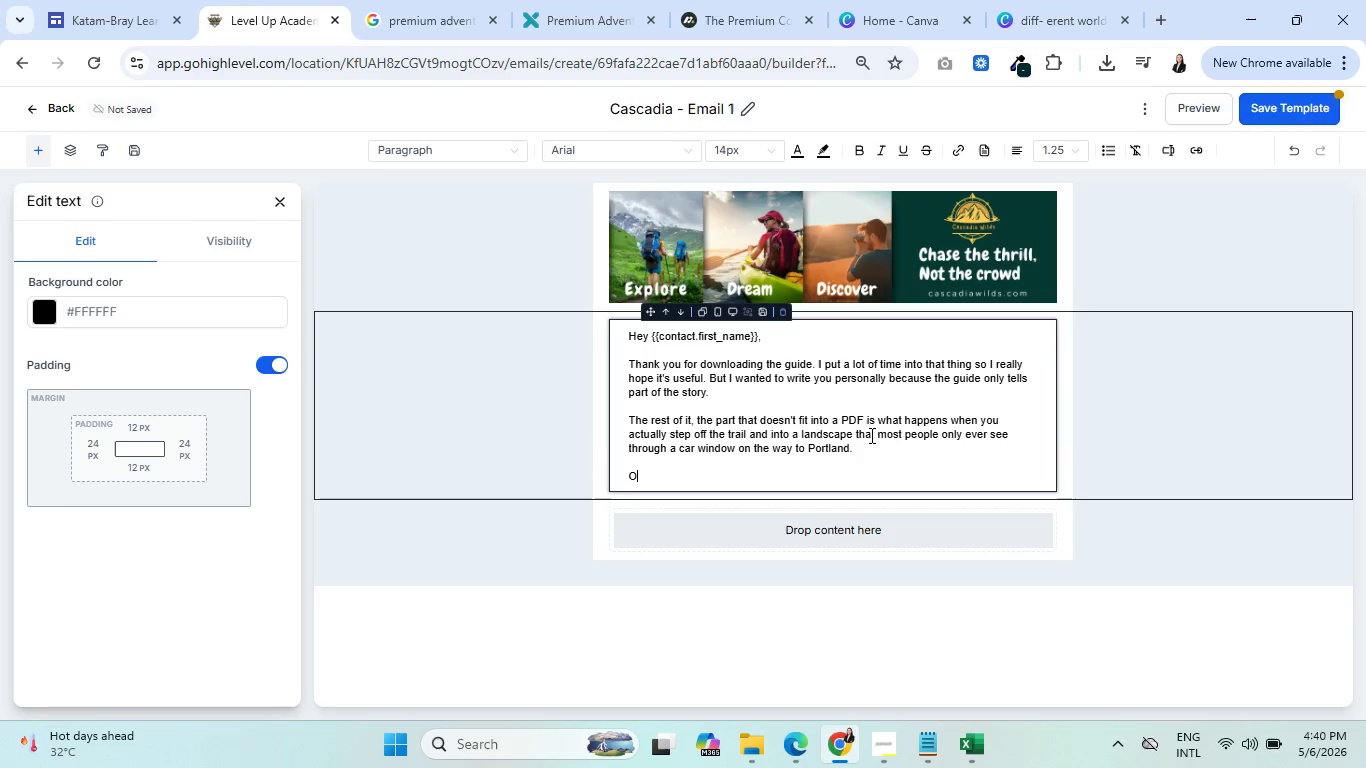 
key(Backspace)
 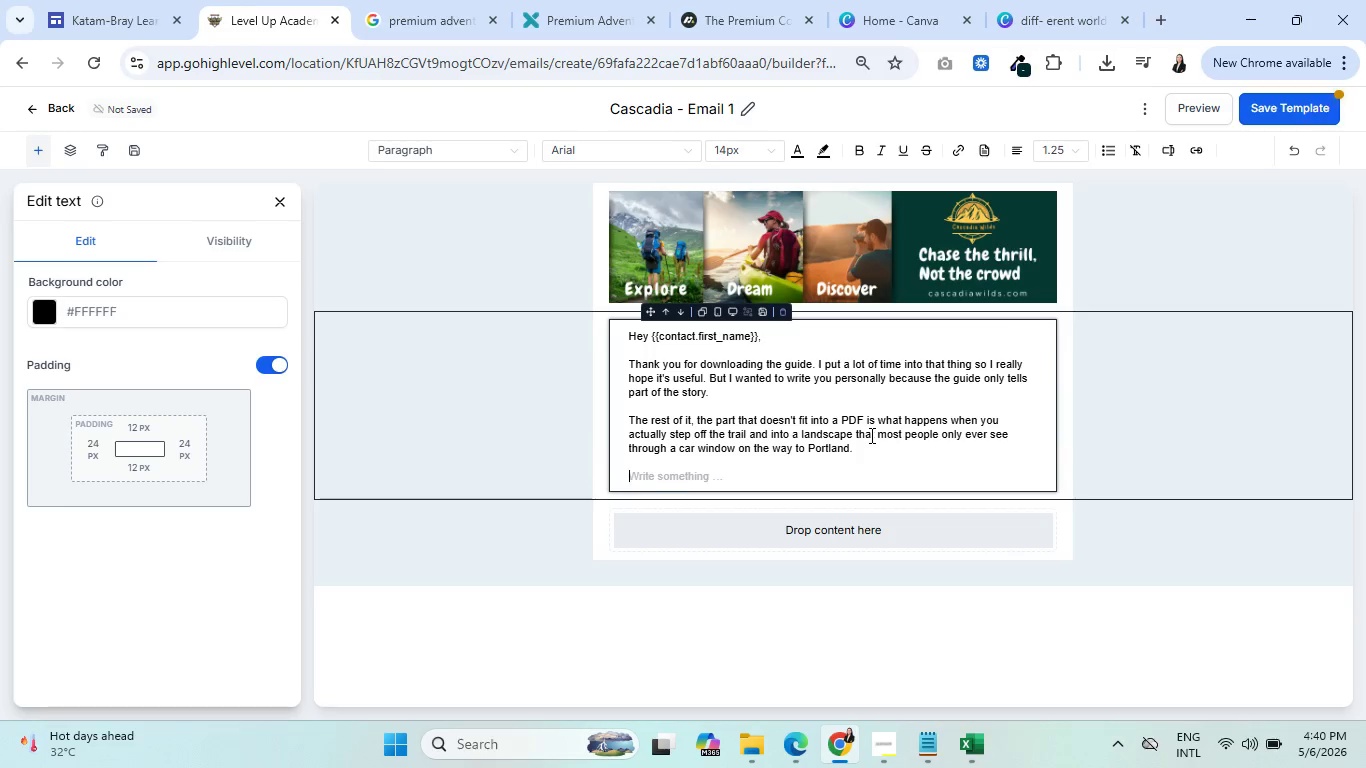 
key(Backspace)
 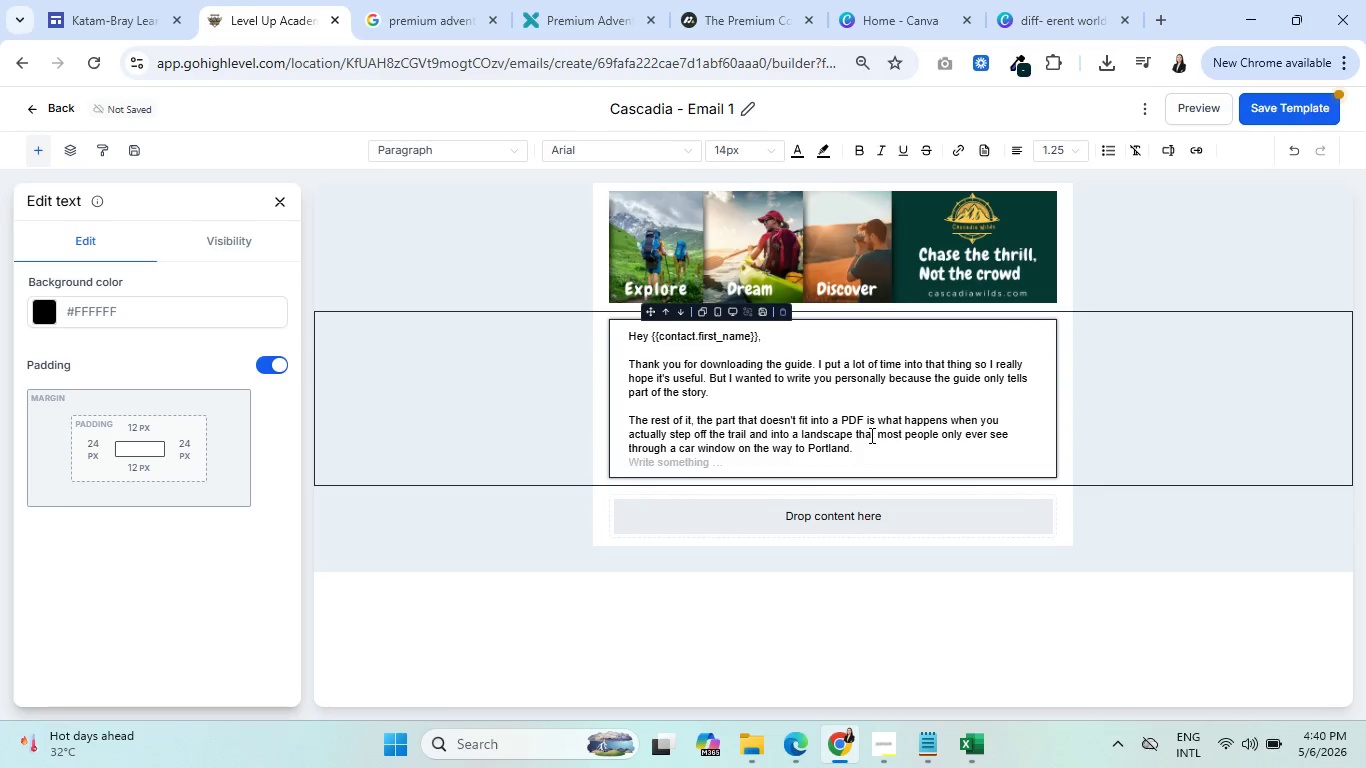 
key(Shift+ShiftRight)
 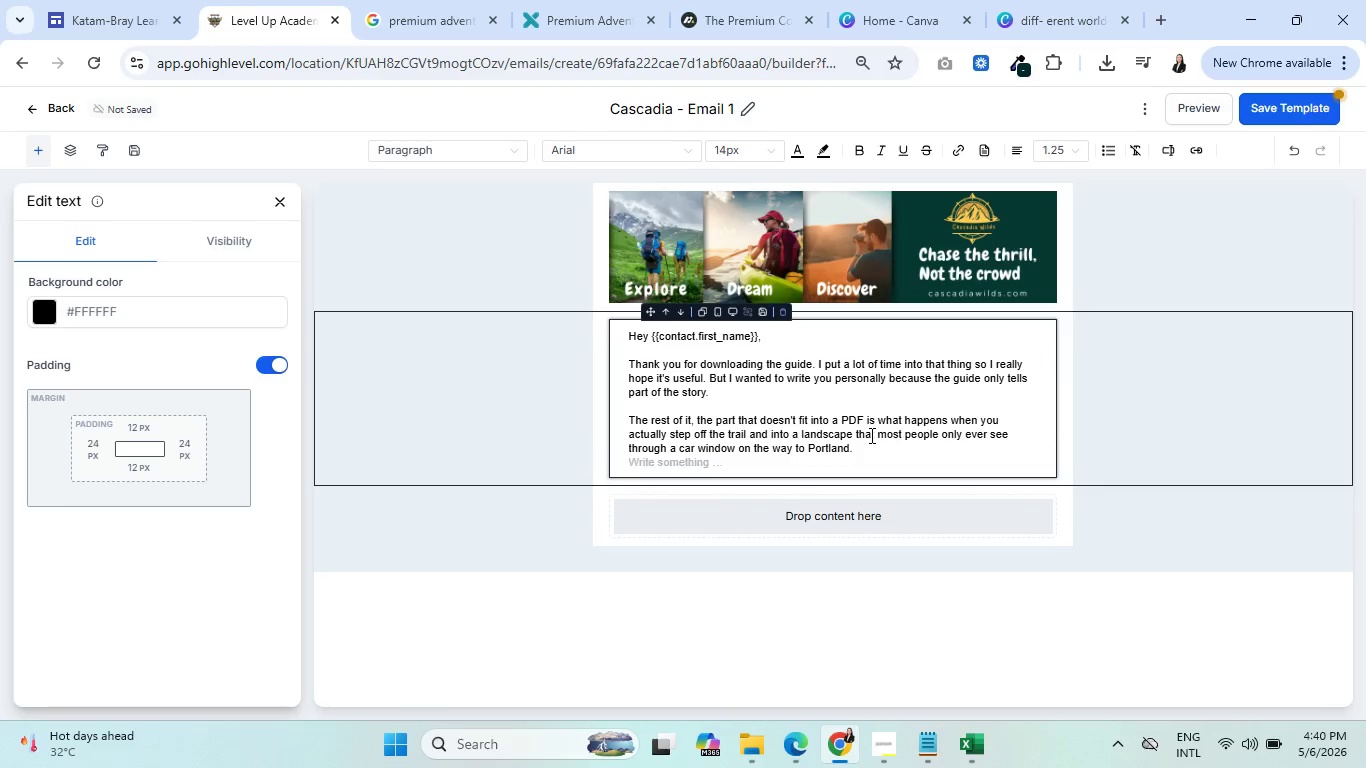 
key(Enter)
 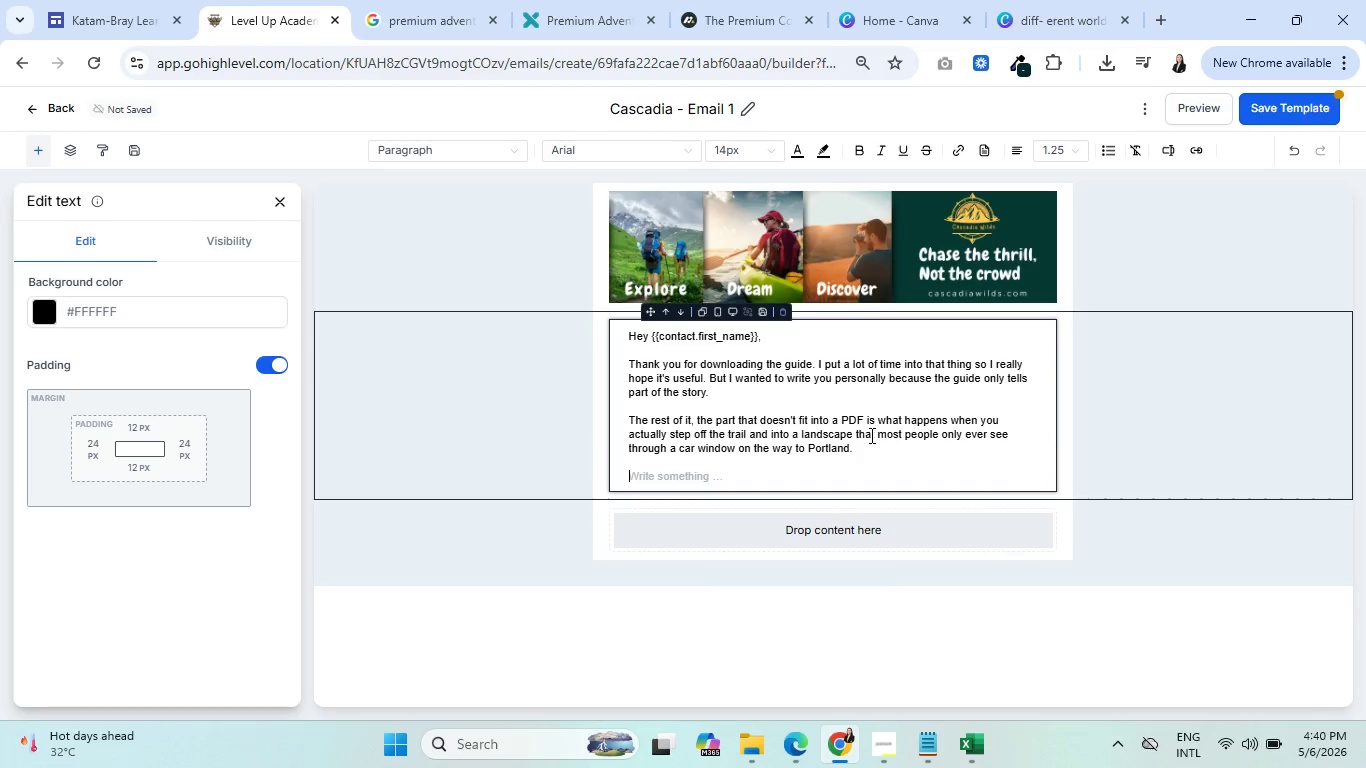 
type(I have ben)
key(Backspace)
type(en leading expidiyions in the Cascdes)
key(Backspace)
key(Backspace)
key(Backspace)
type(ades and the Olympic Peninsula)
 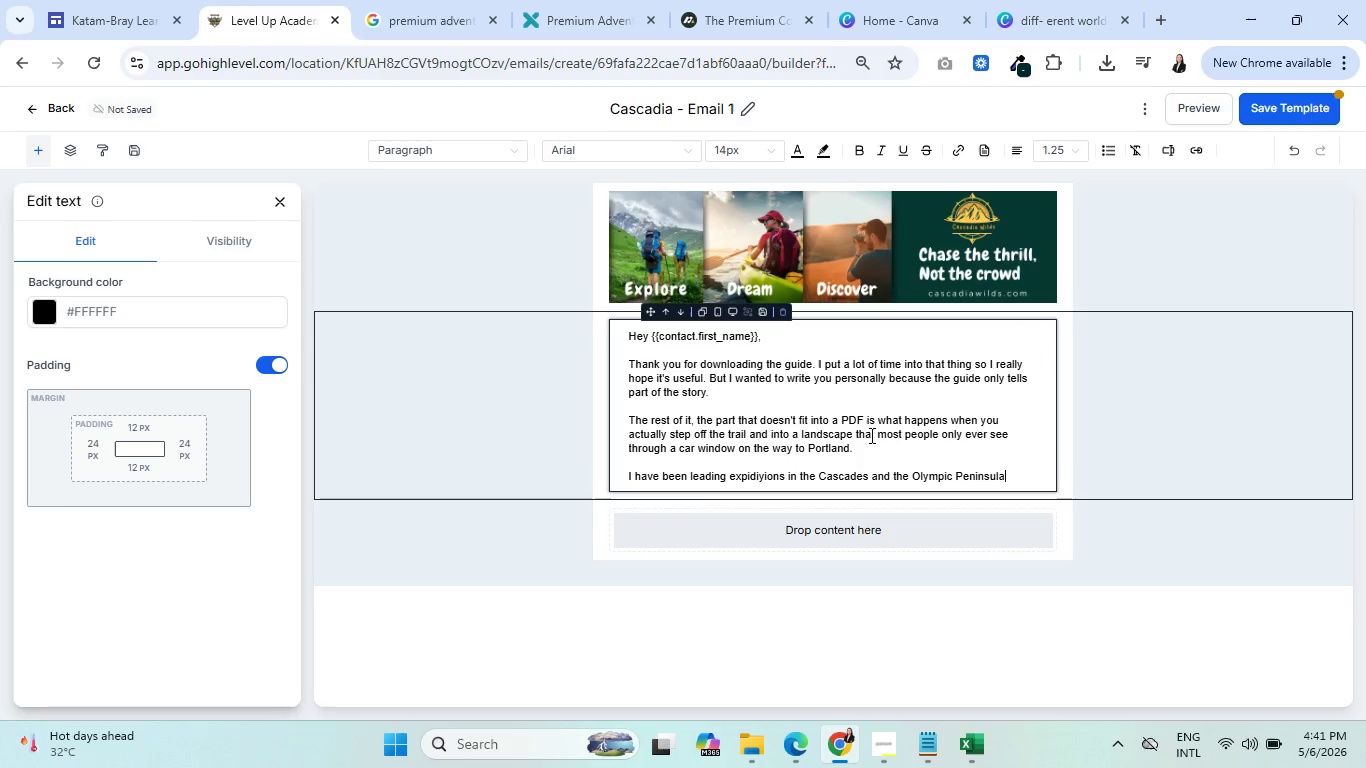 
wait(5.25)
 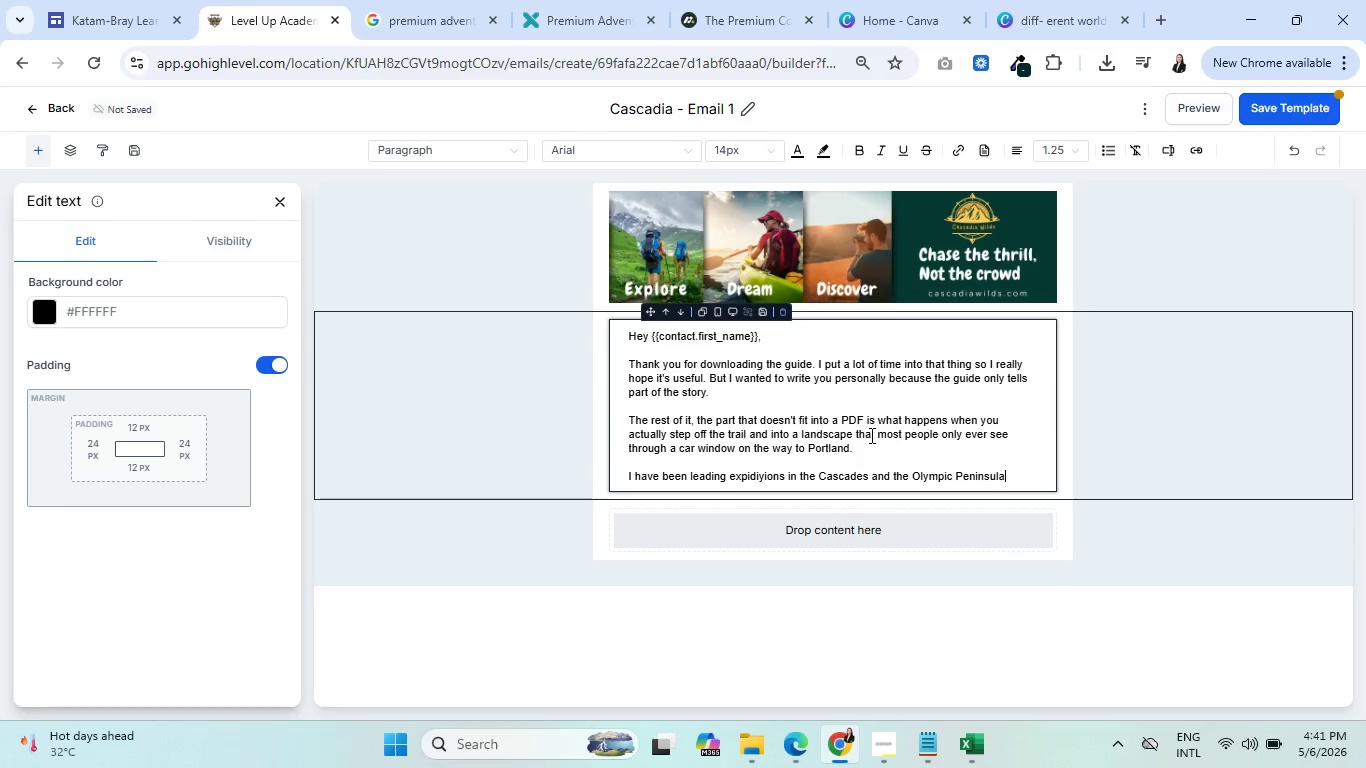 
hold_key(key=Backspace, duration=1.16)
 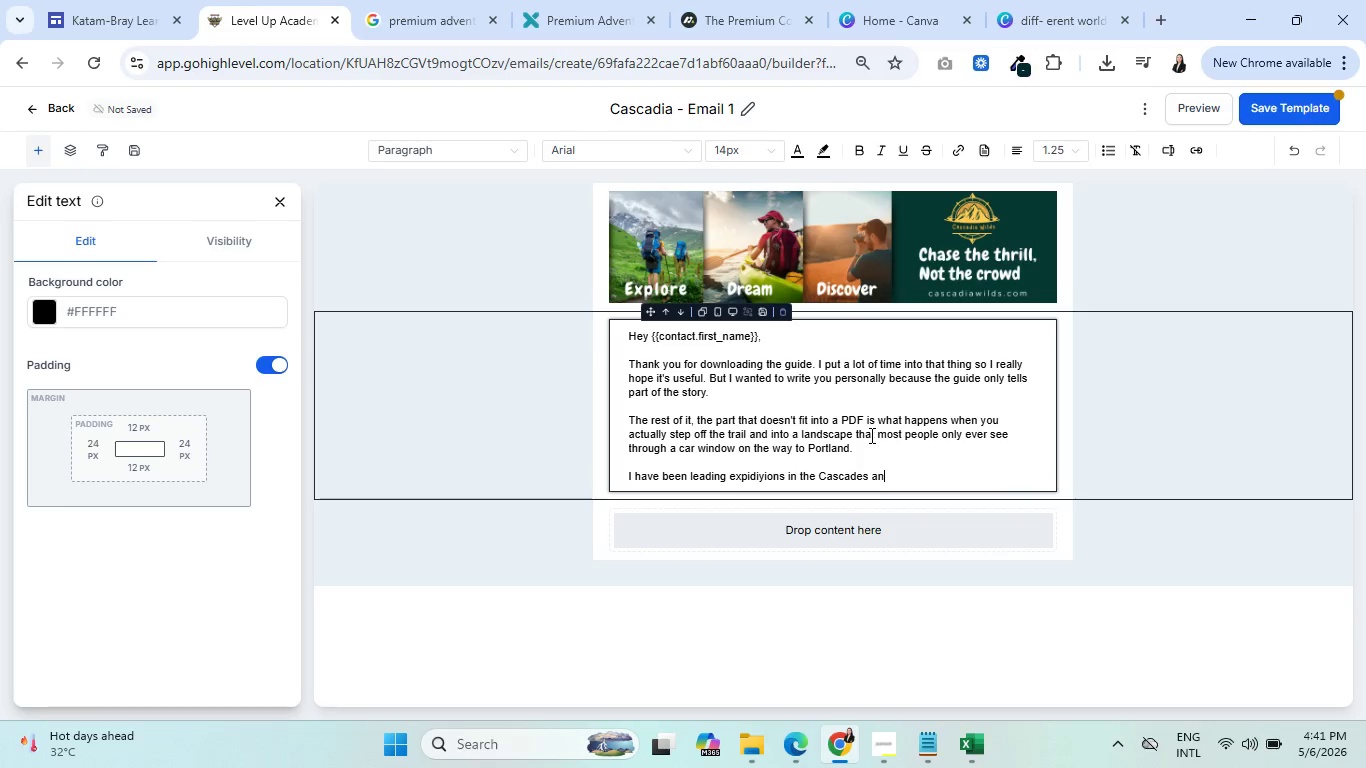 
key(Backspace)
 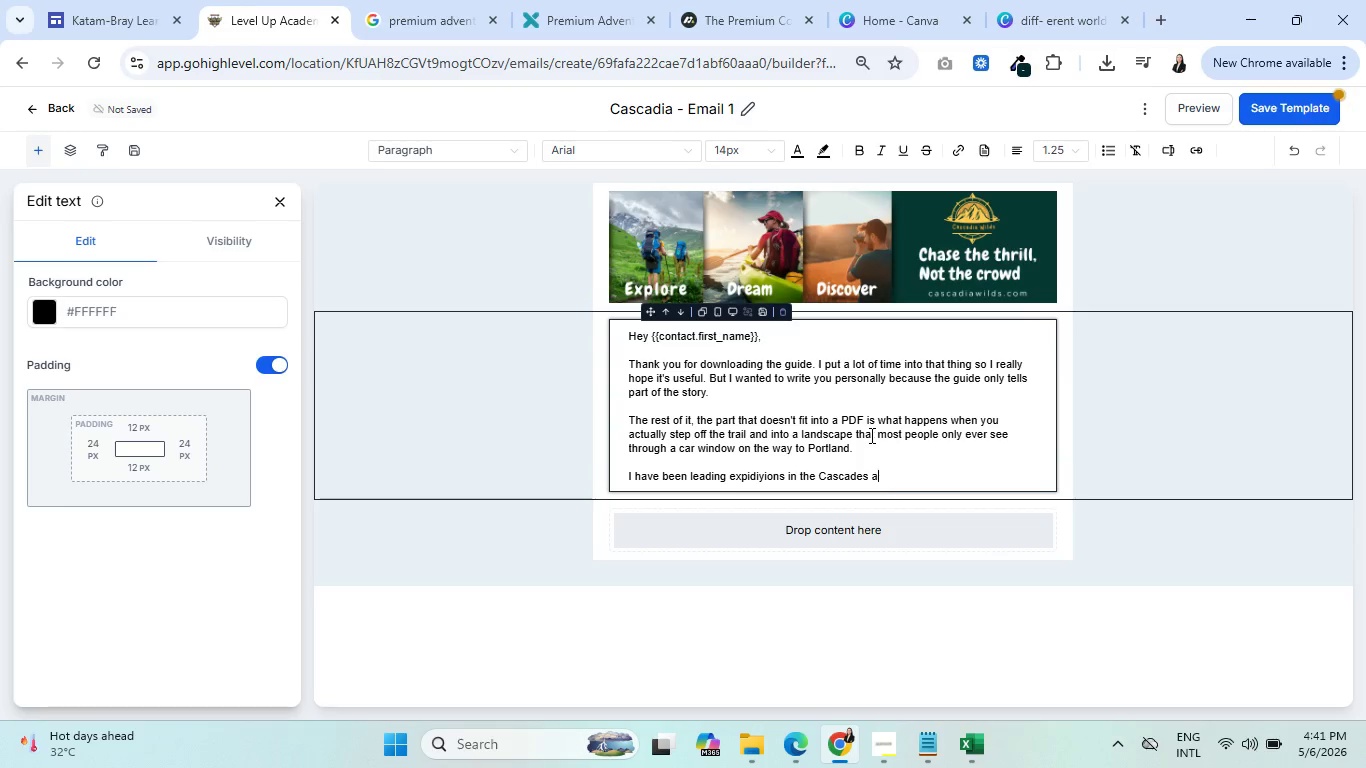 
key(Backspace)
 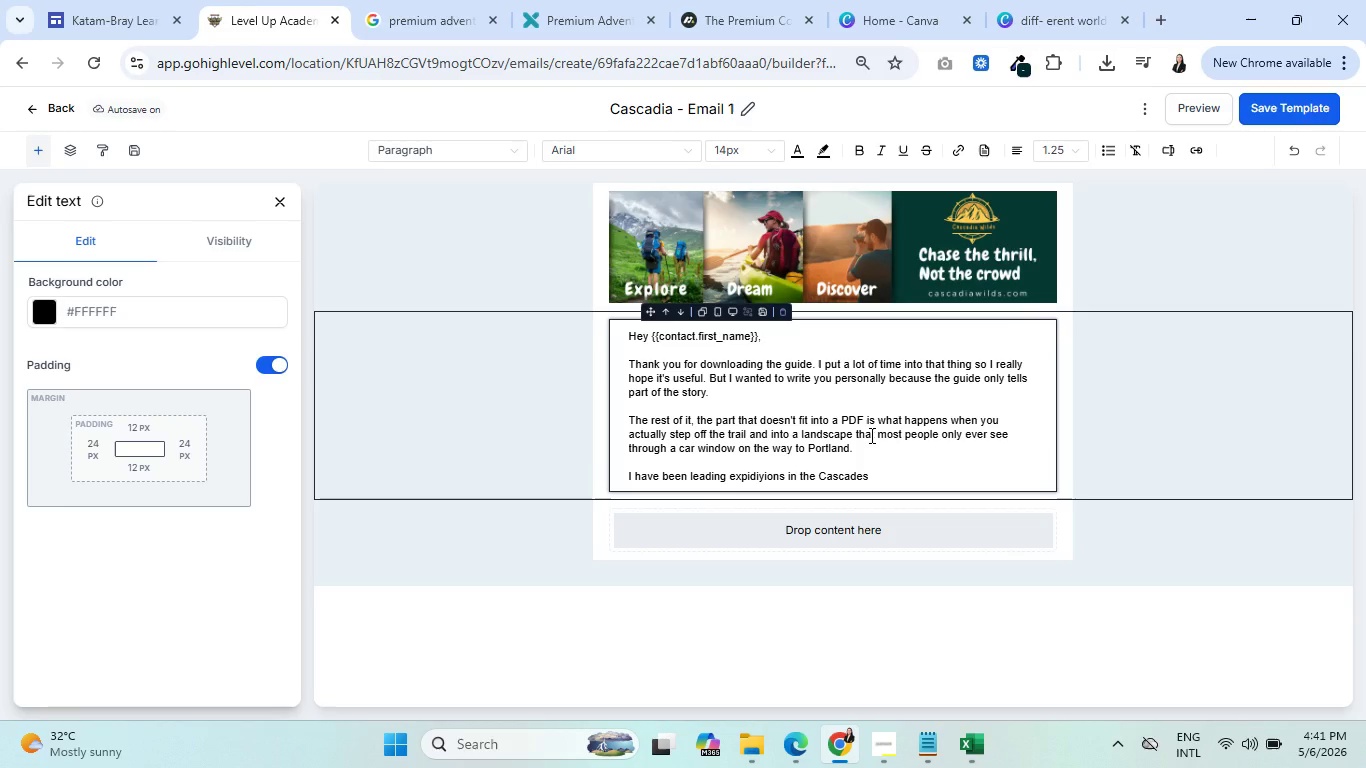 
wait(28.44)
 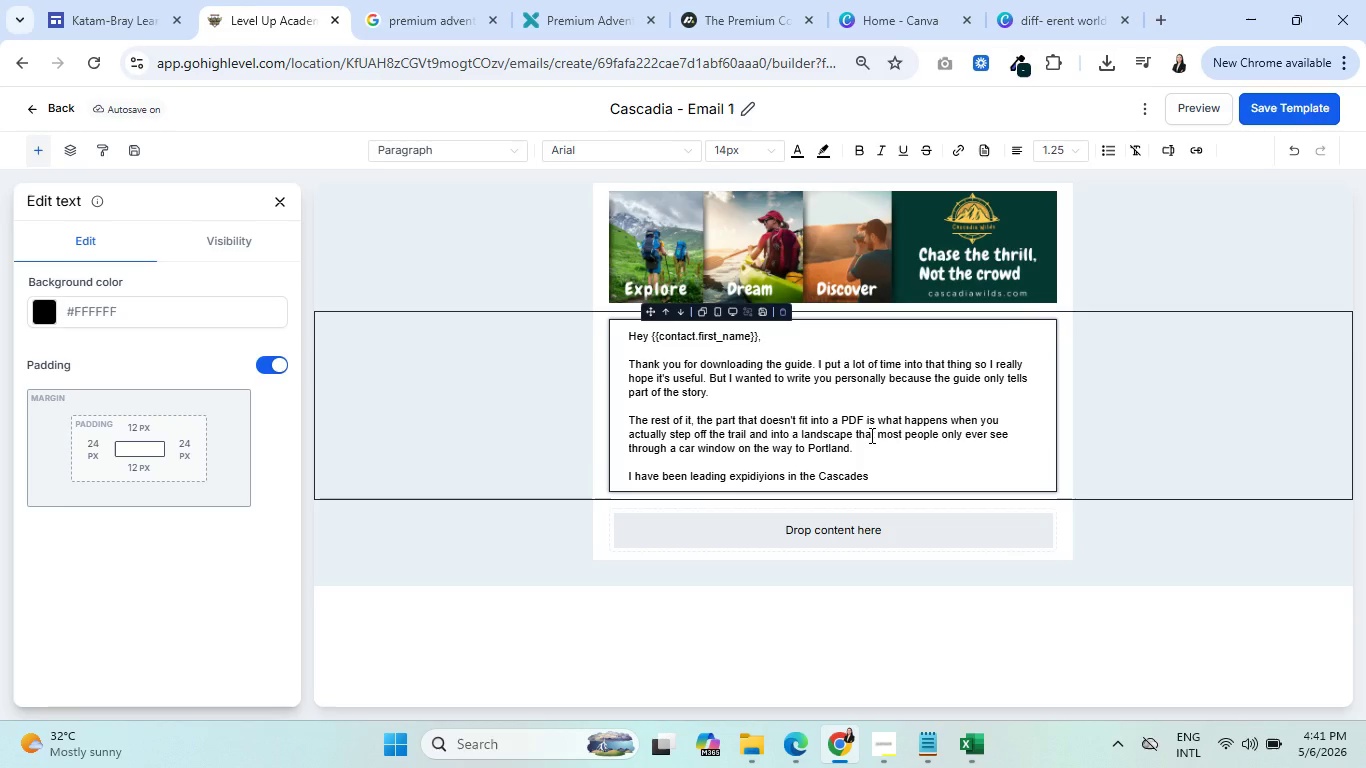 
left_click([765, 470])
 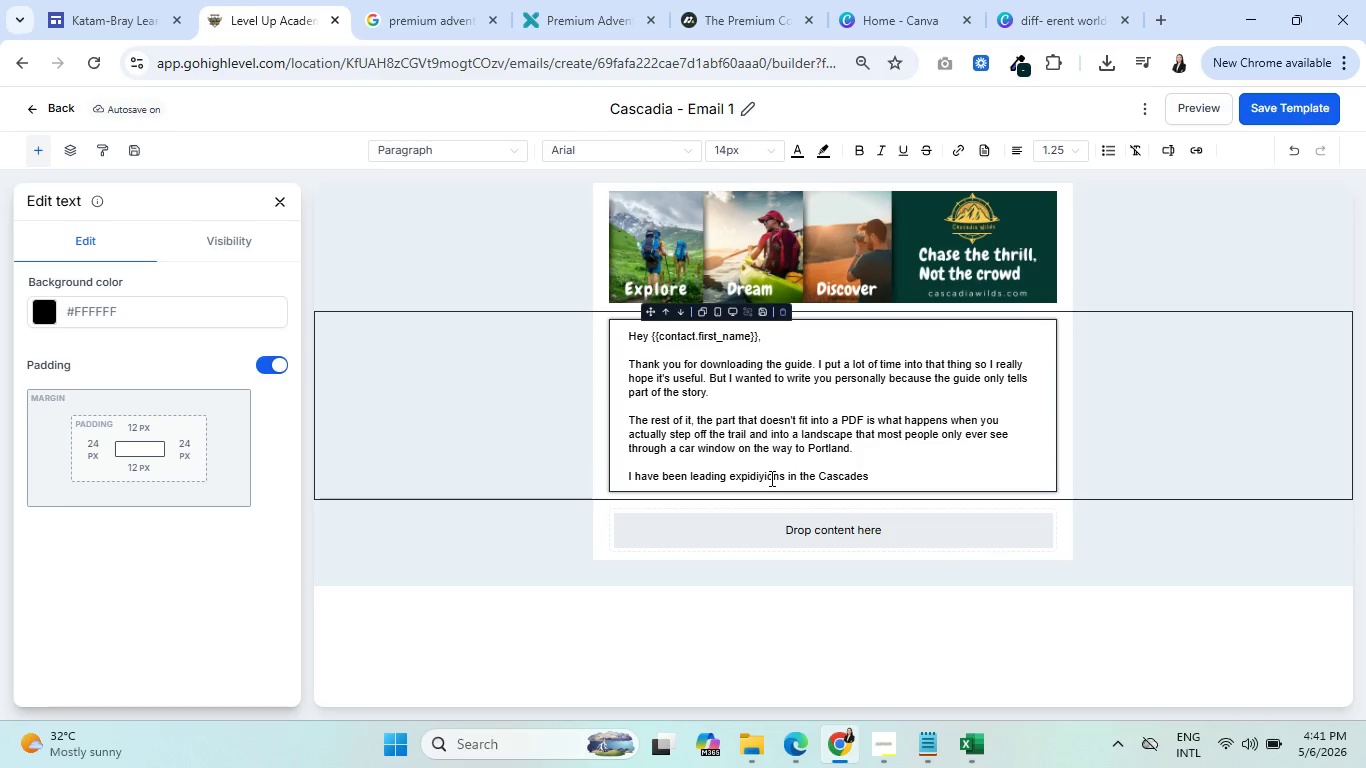 
key(Backspace)
 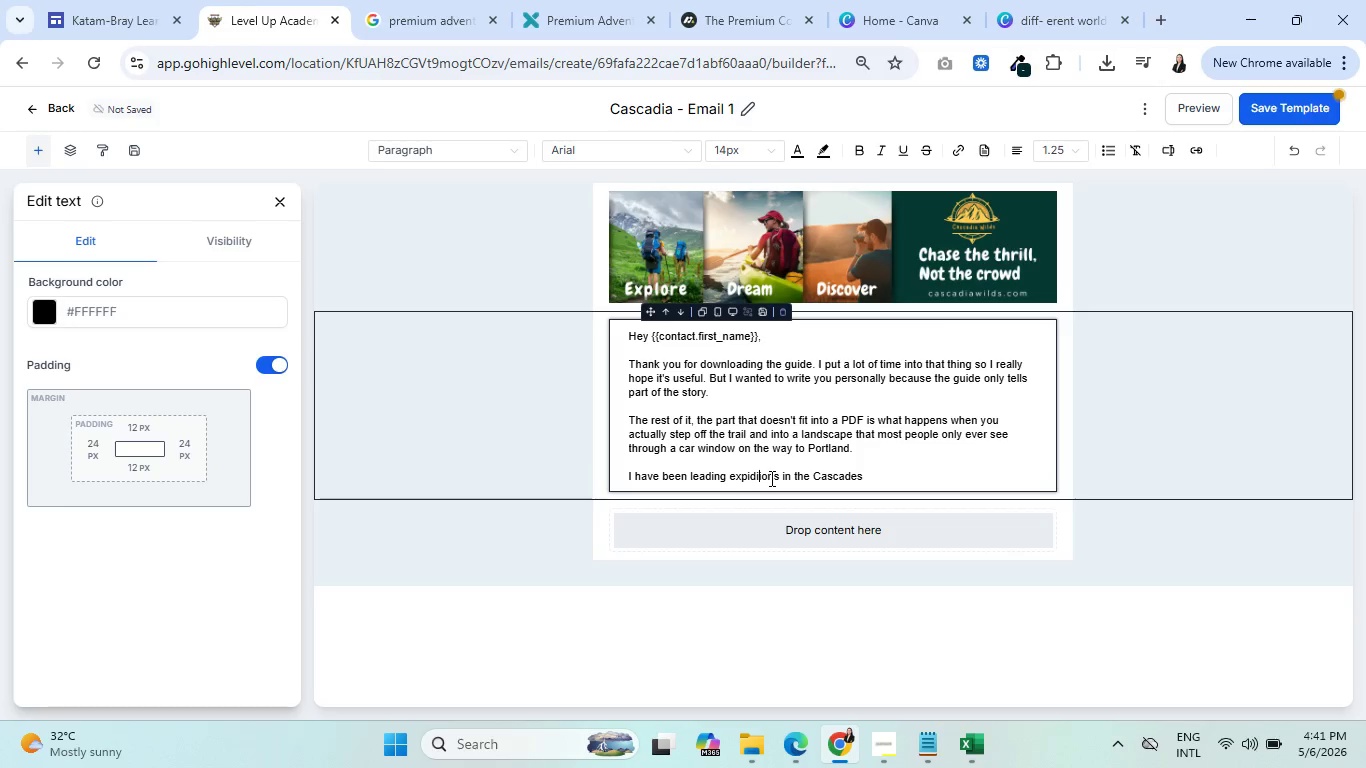 
key(T)
 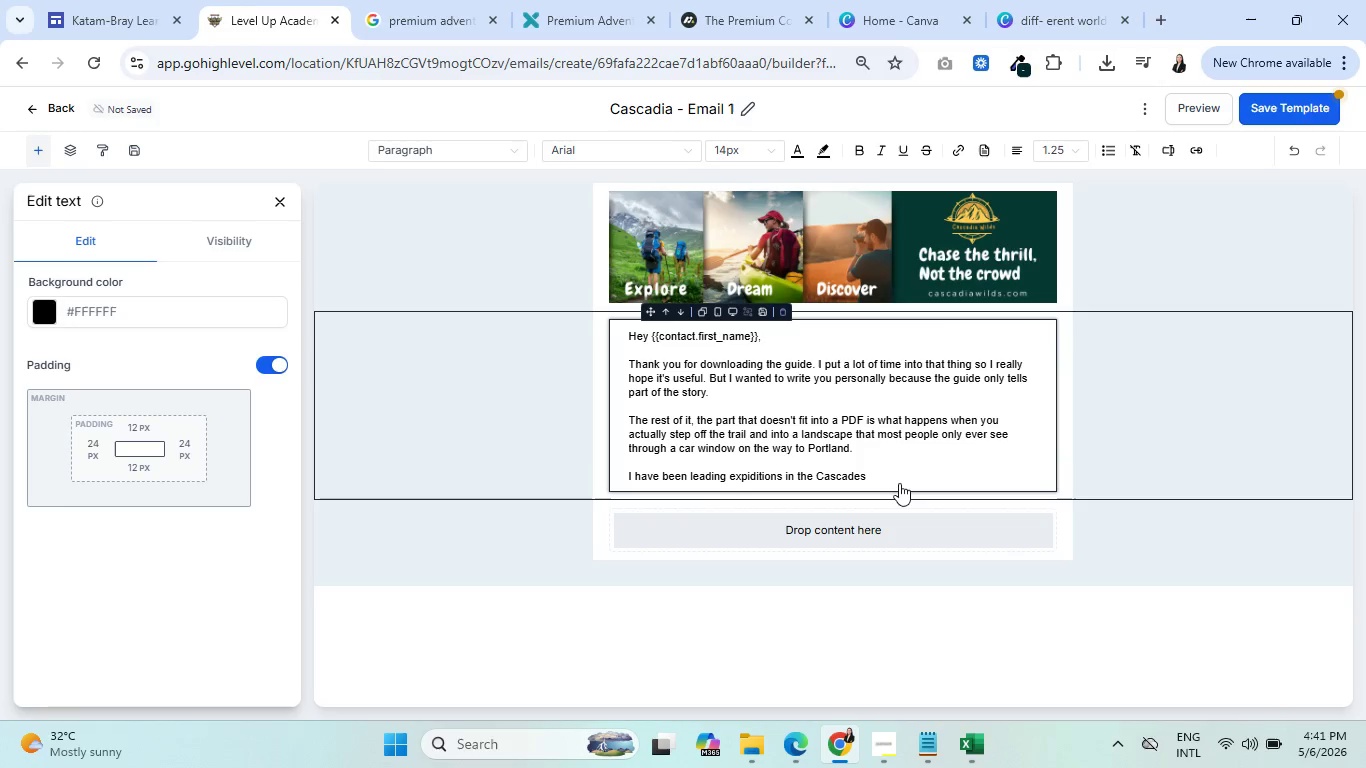 
double_click([886, 475])
 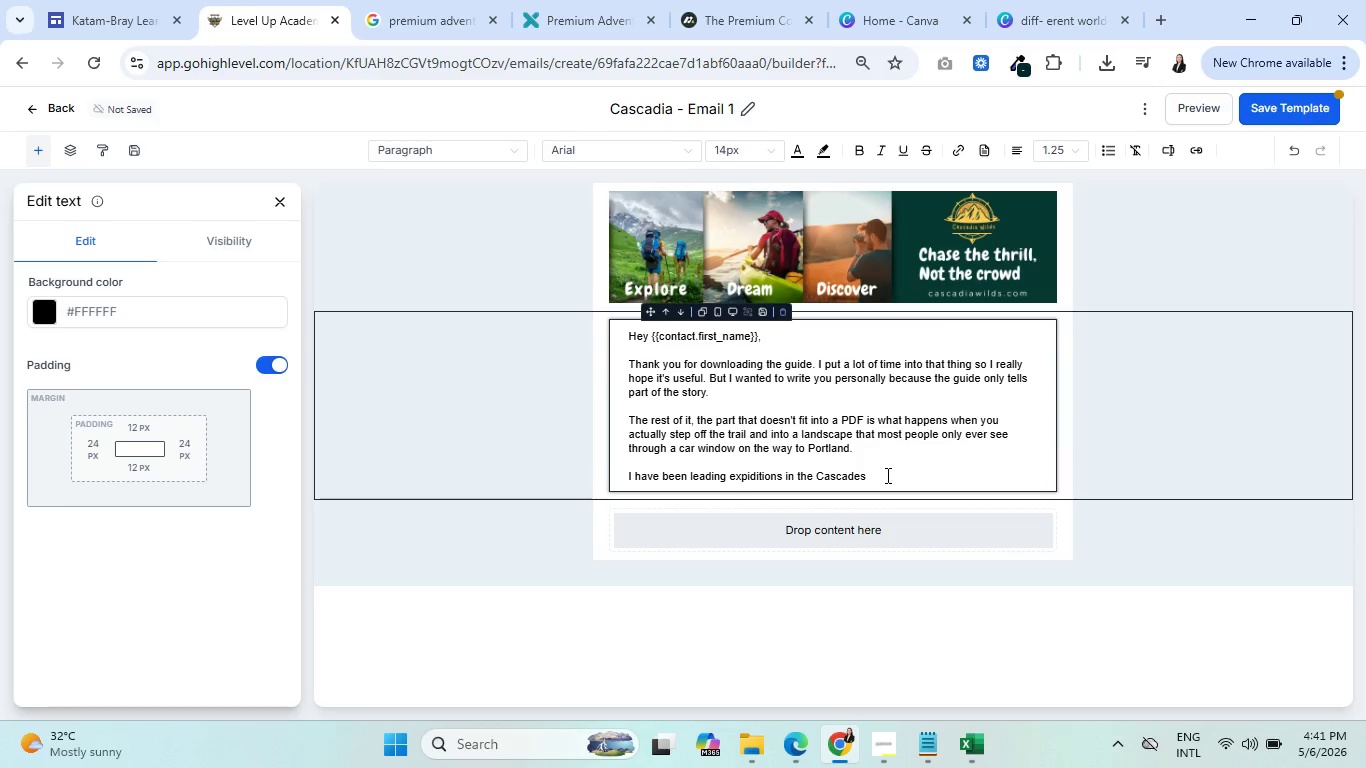 
type(for over a decade. And the one thing O)
key(Backspace)
type(I hear from the guests without fail is that they wish they had done this sooner.)
 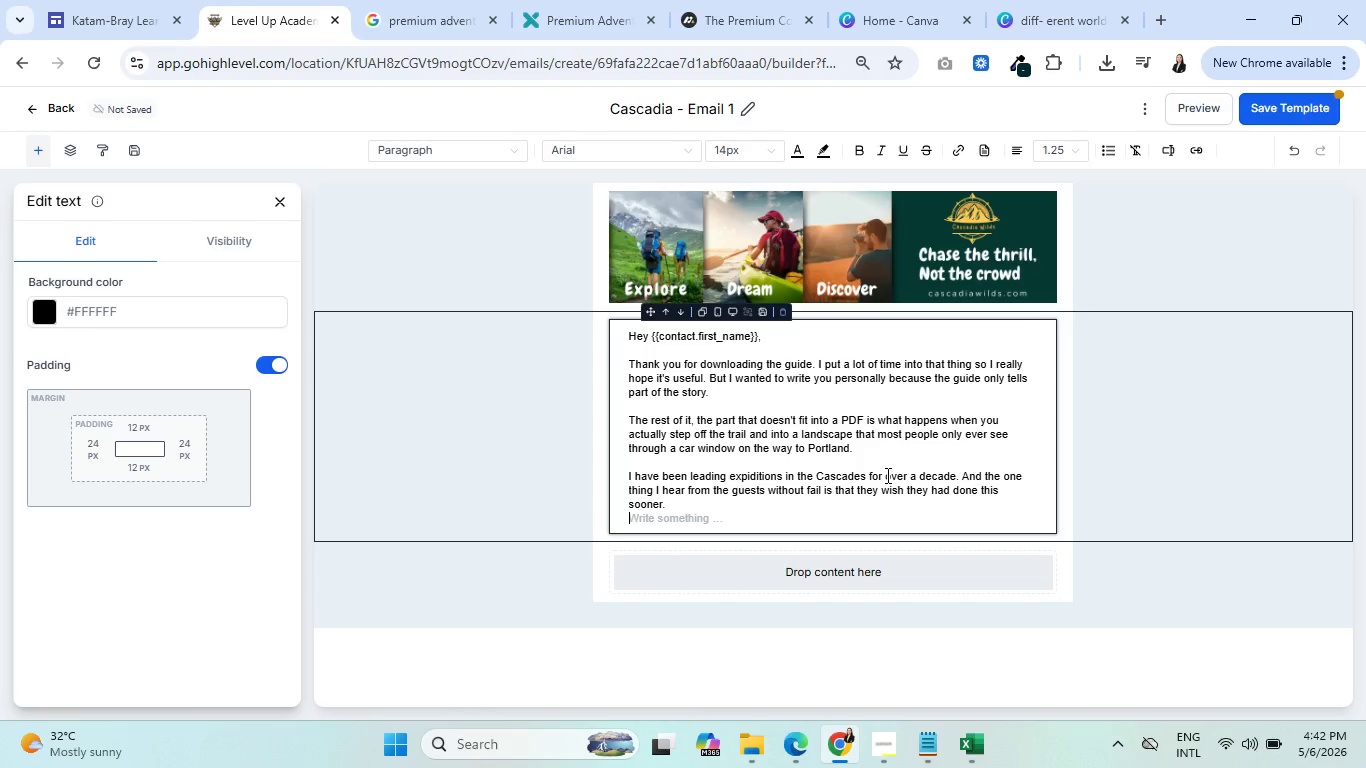 
 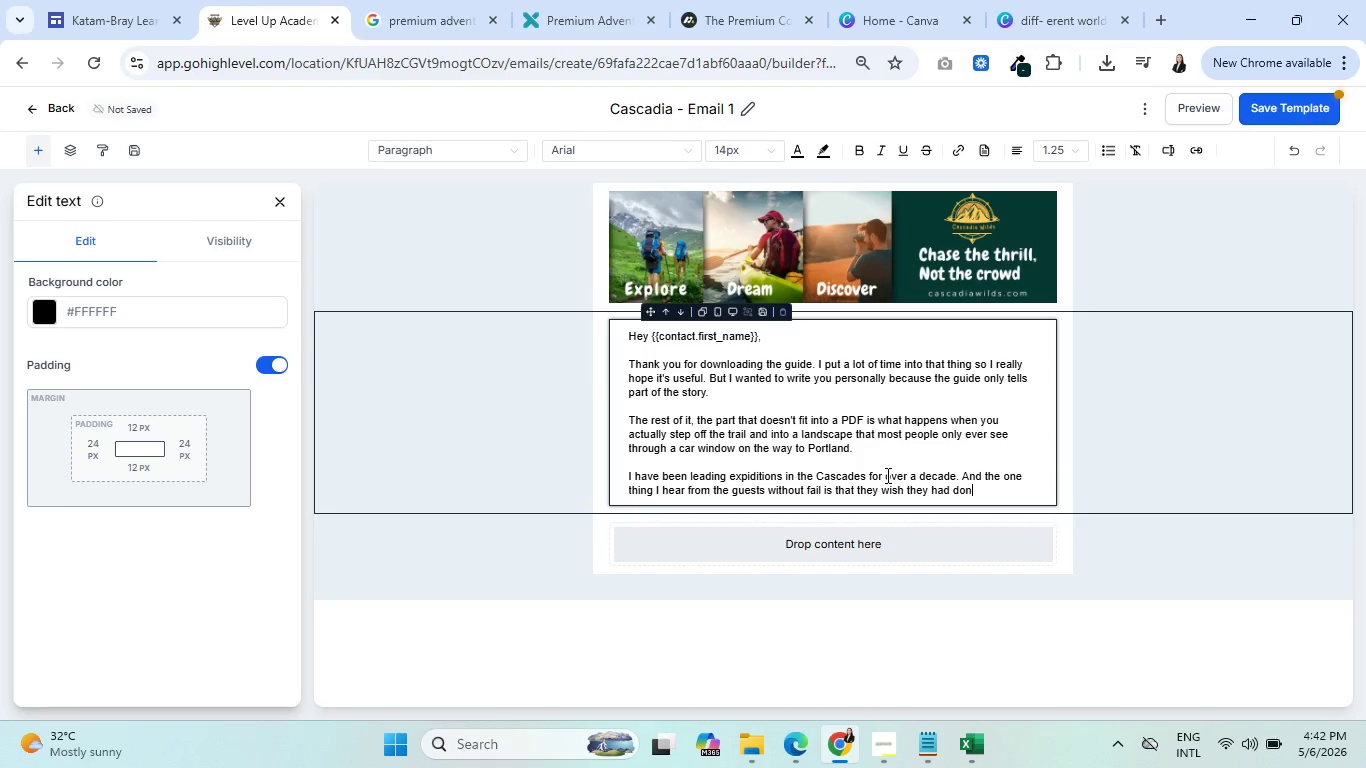 
key(Enter)
 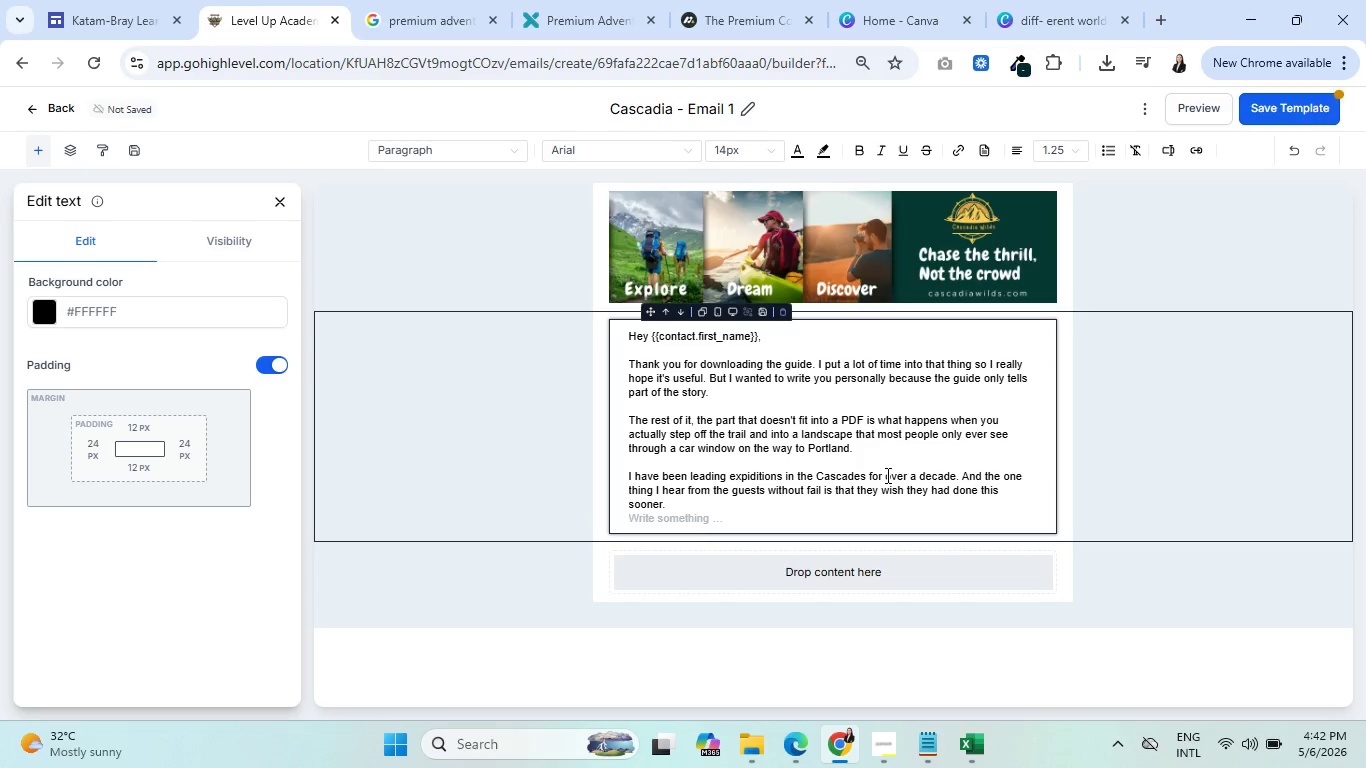 
key(Enter)
 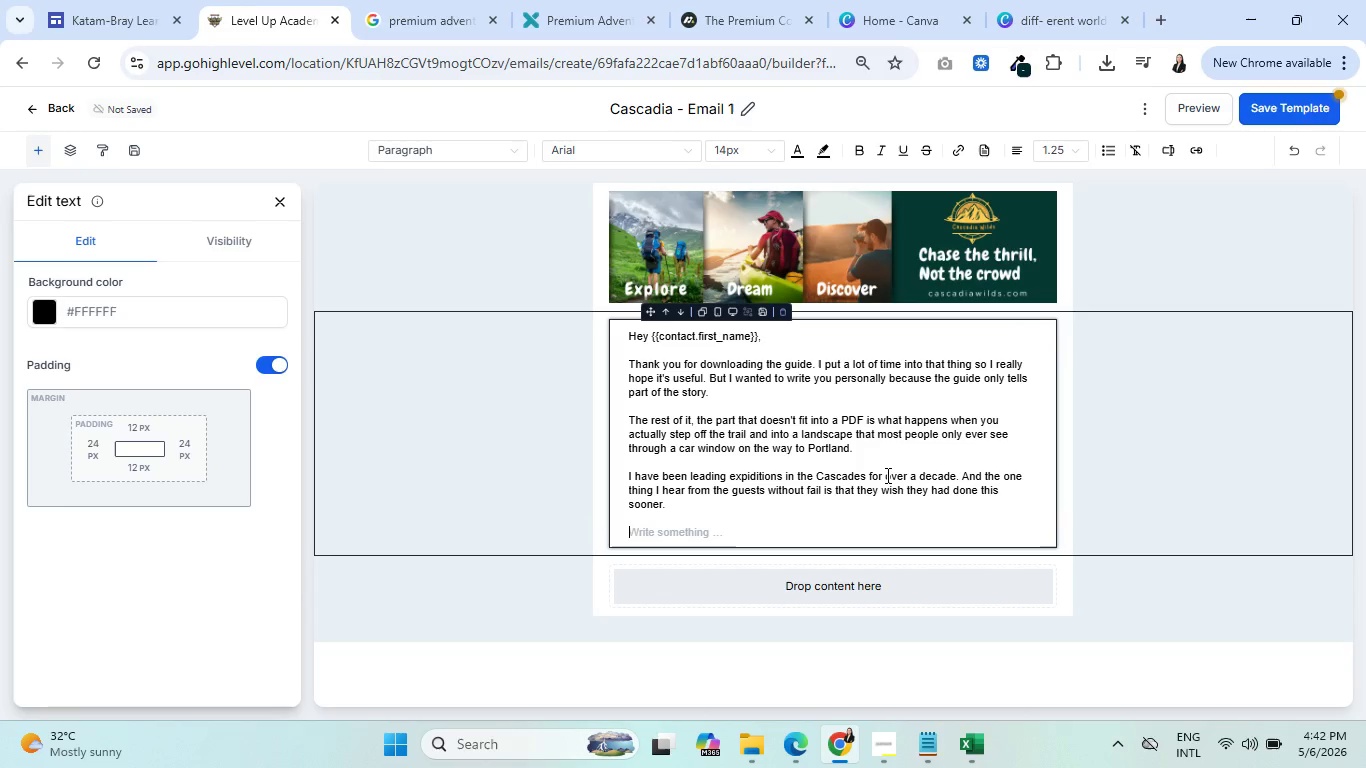 
type(Over the next two steps)
key(Backspace)
key(Backspace)
key(Backspace)
key(Backspace)
key(Backspace)
type(weeks, I am going to send you a fewe)
key(Backspace)
type( emails)
 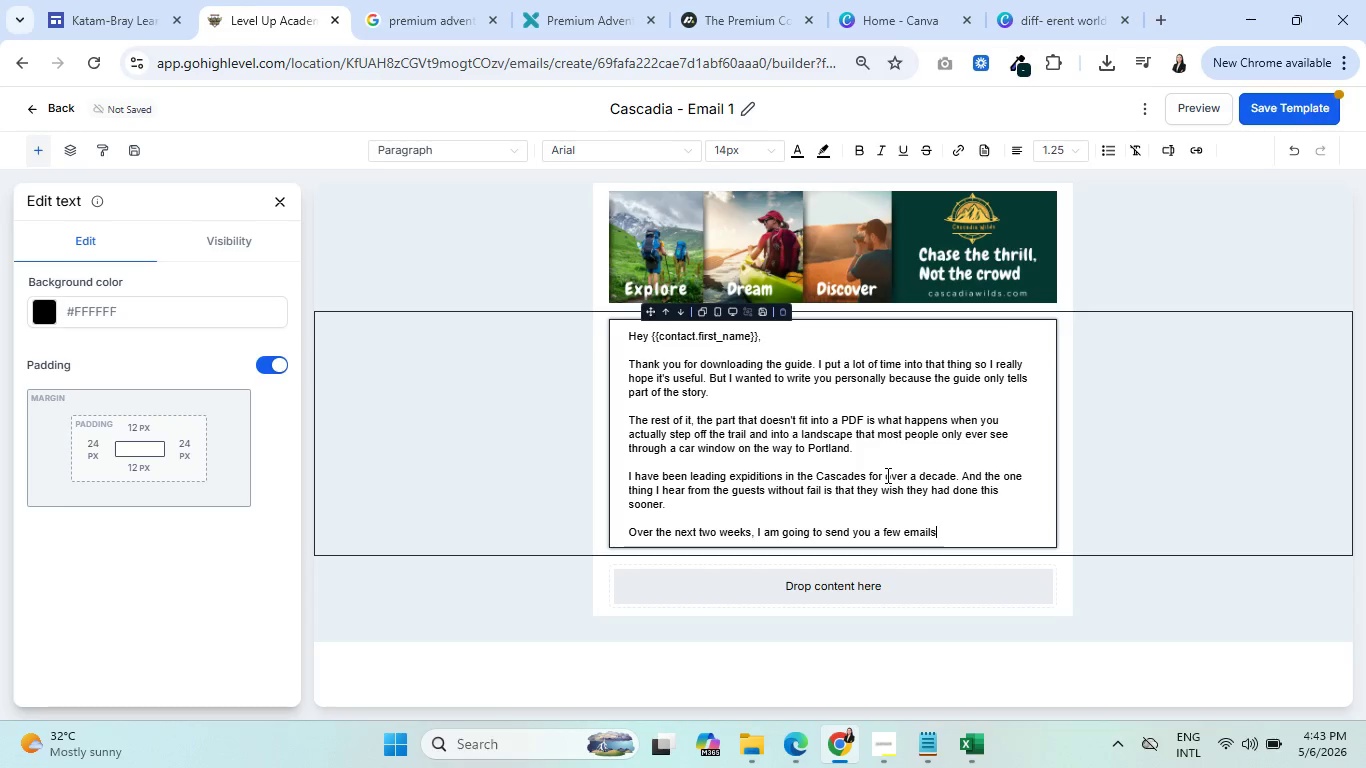 
type(. Not a flood of them)
 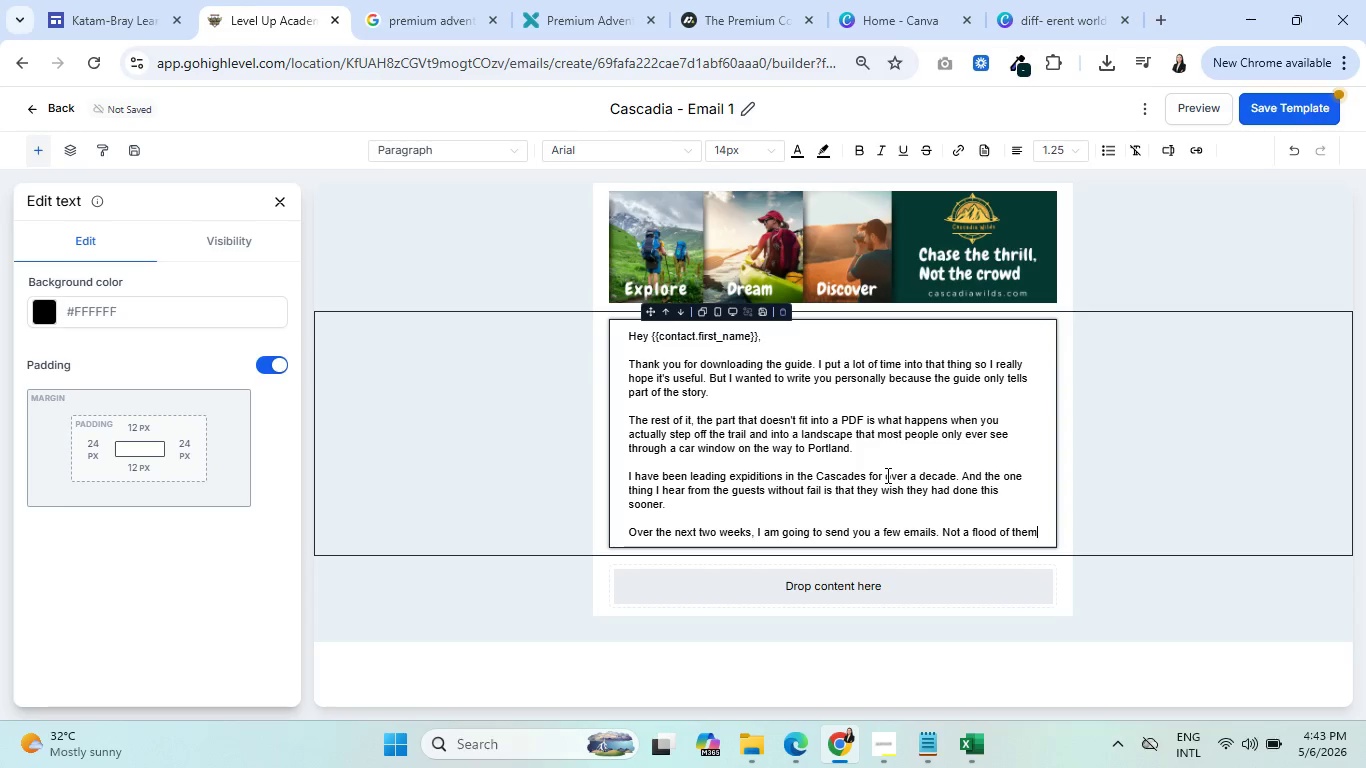 
type(, just a handful of things I think are genuinely worth reading)
 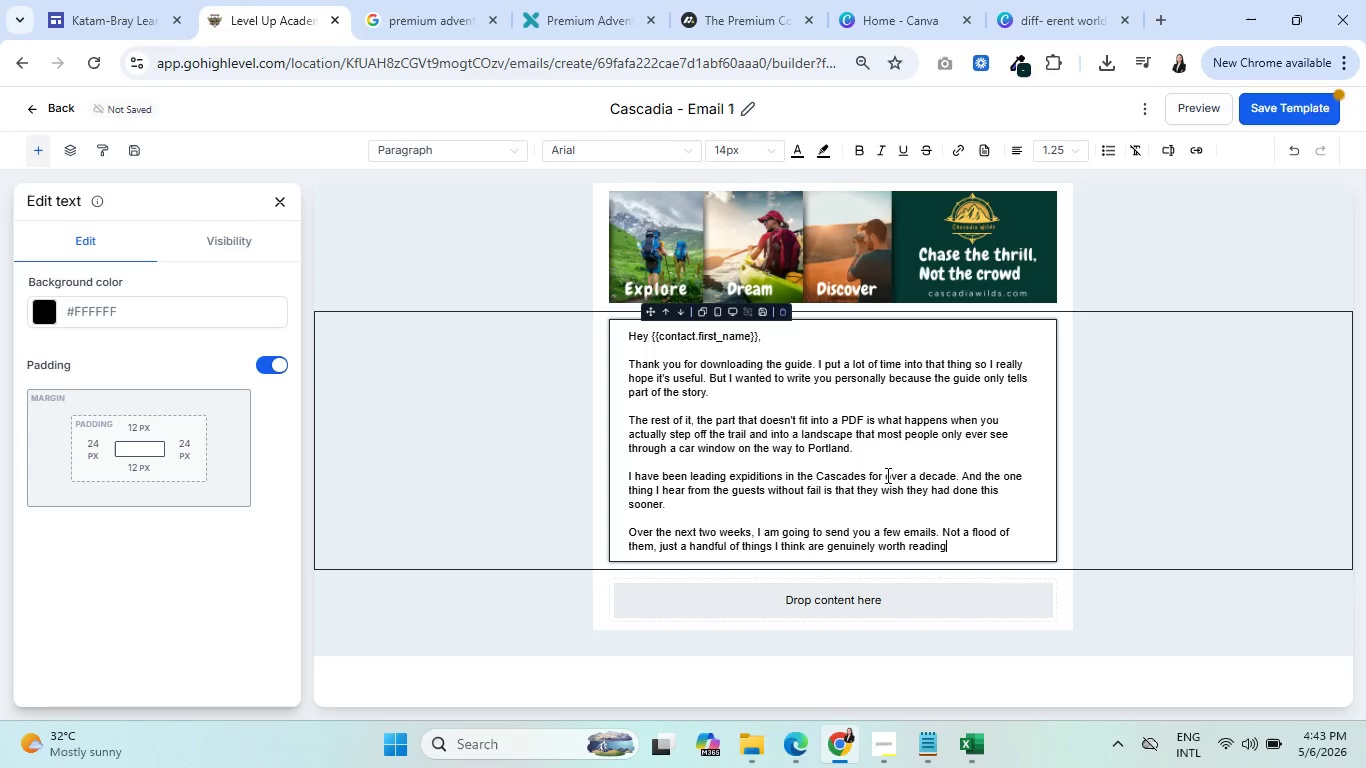 
wait(6.33)
 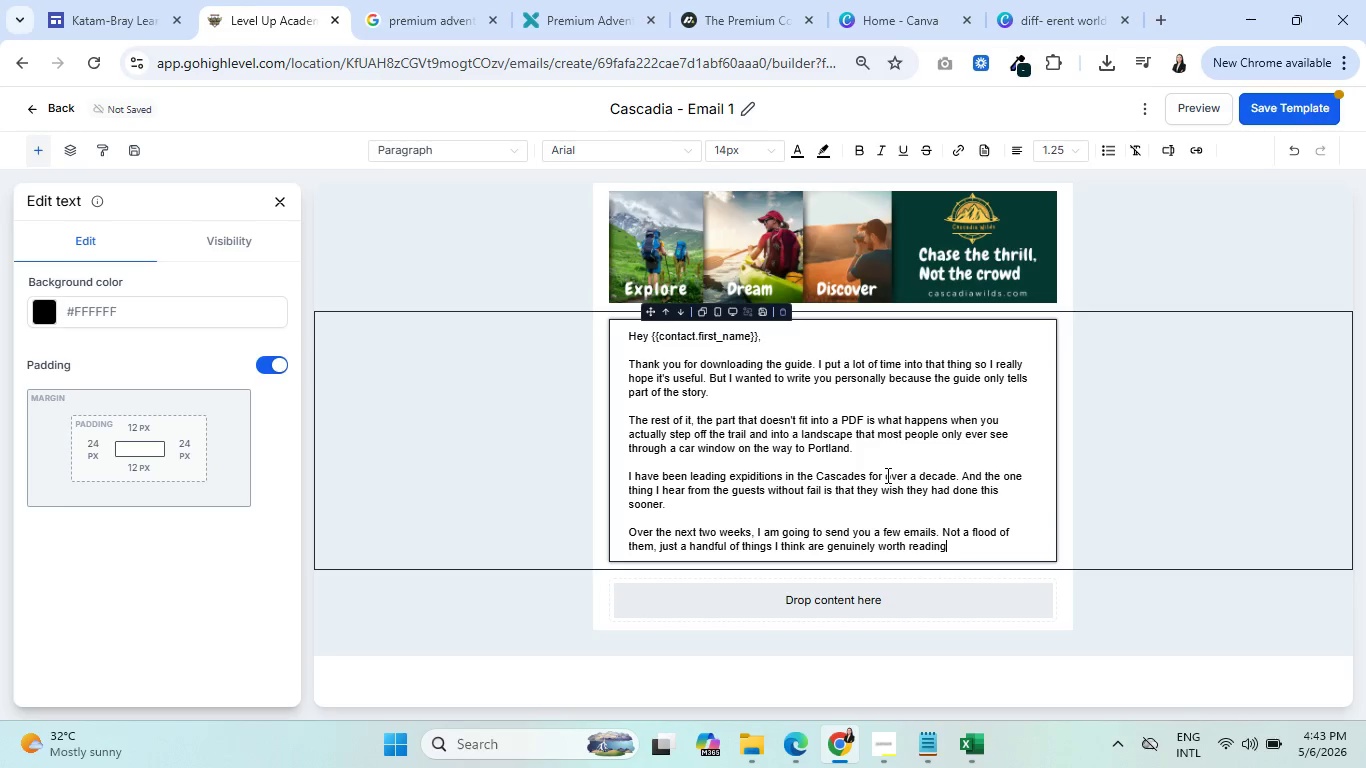 
type( like based on what yo)
key(Backspace)
key(Backspace)
type(drew ty)
key(Backspace)
key(Backspace)
type(you here in the first place.)
 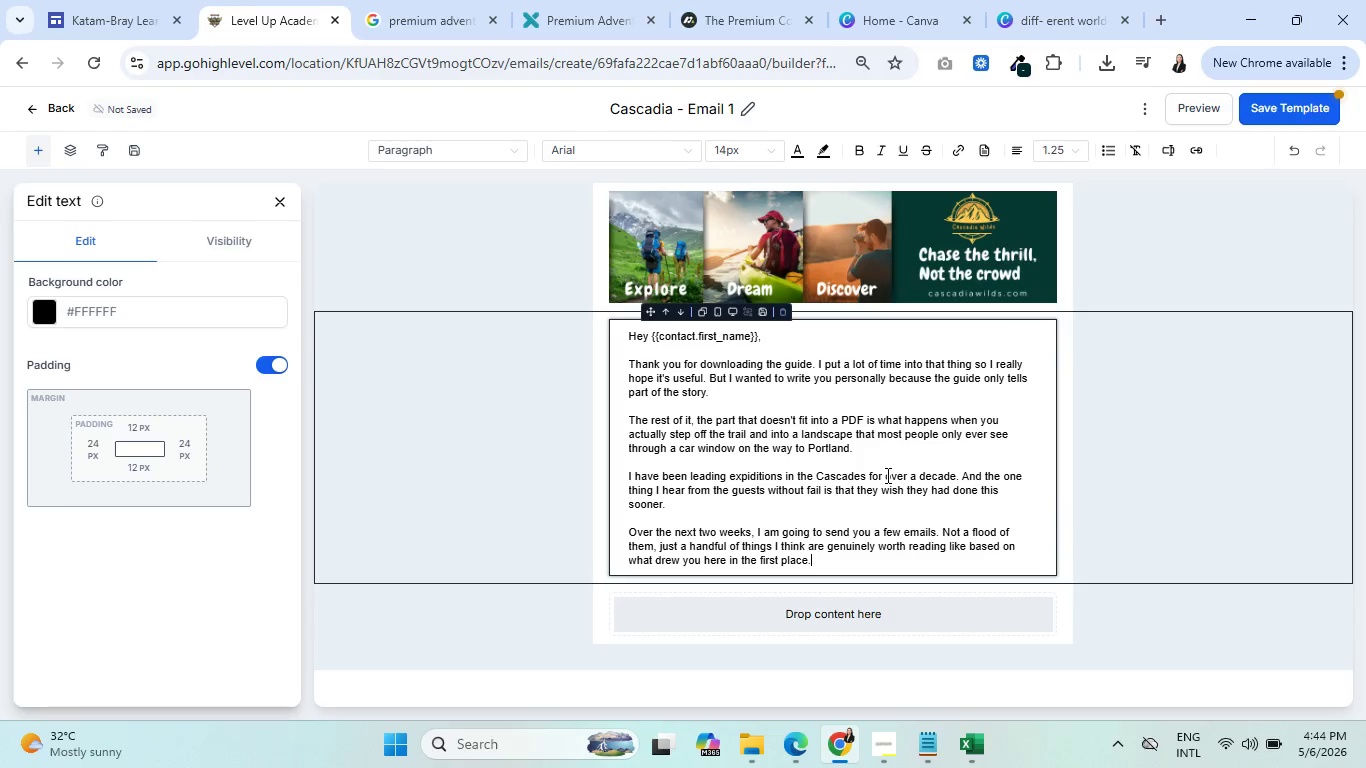 
key(Enter)
 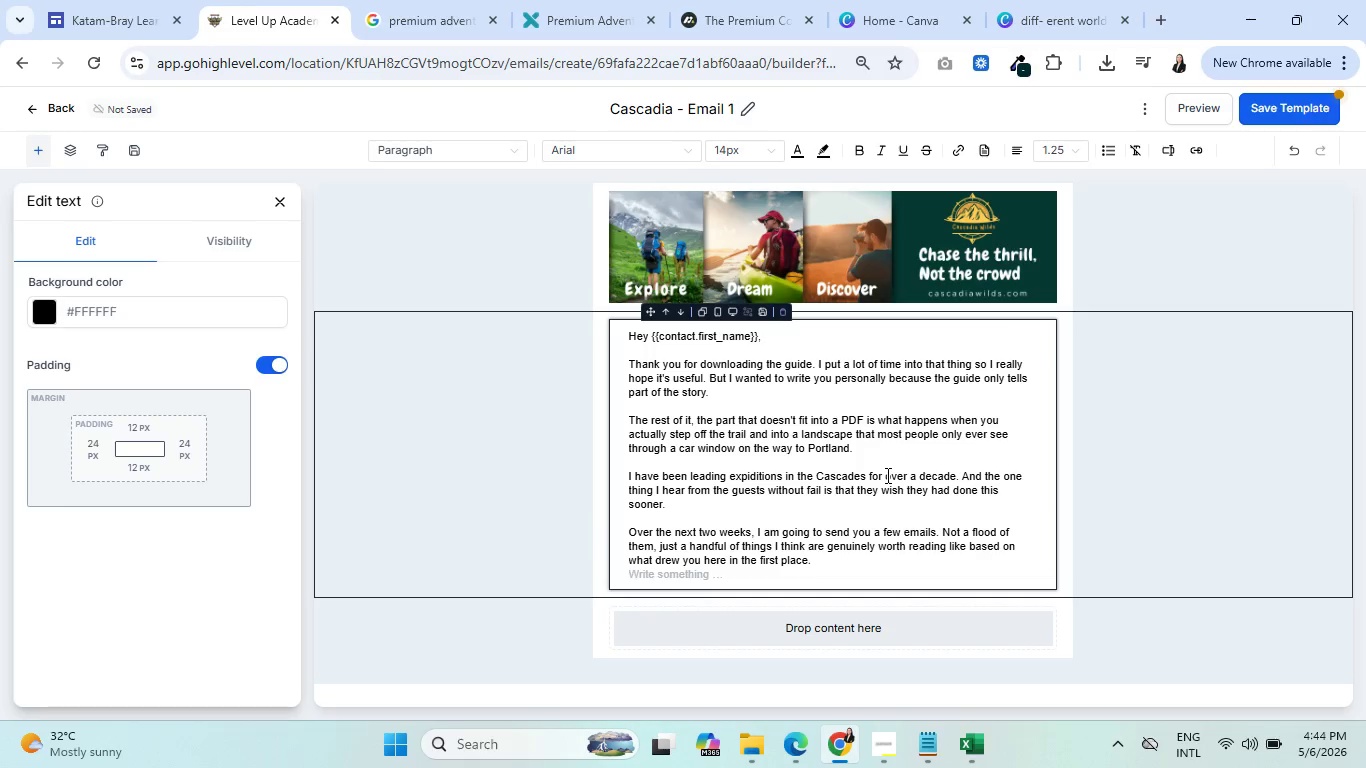 
key(Backspace)
 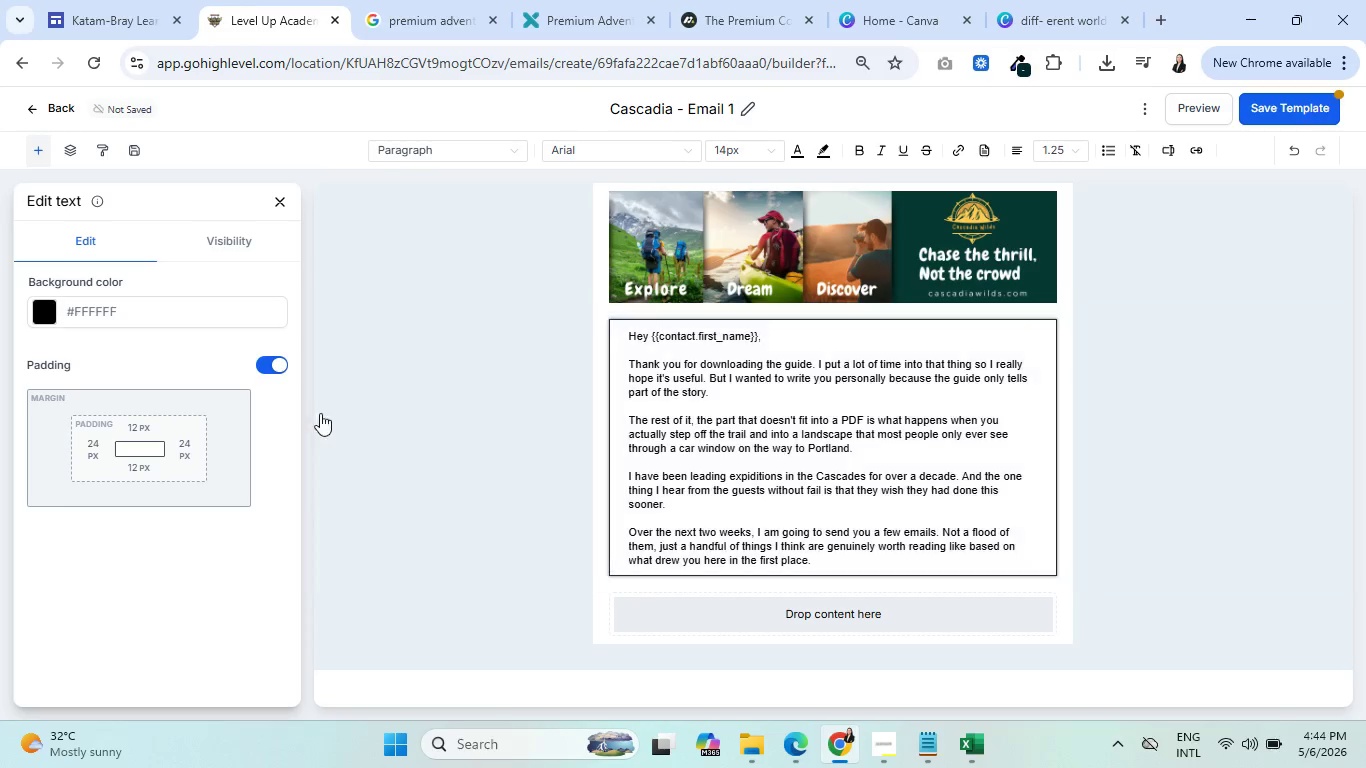 
wait(5.31)
 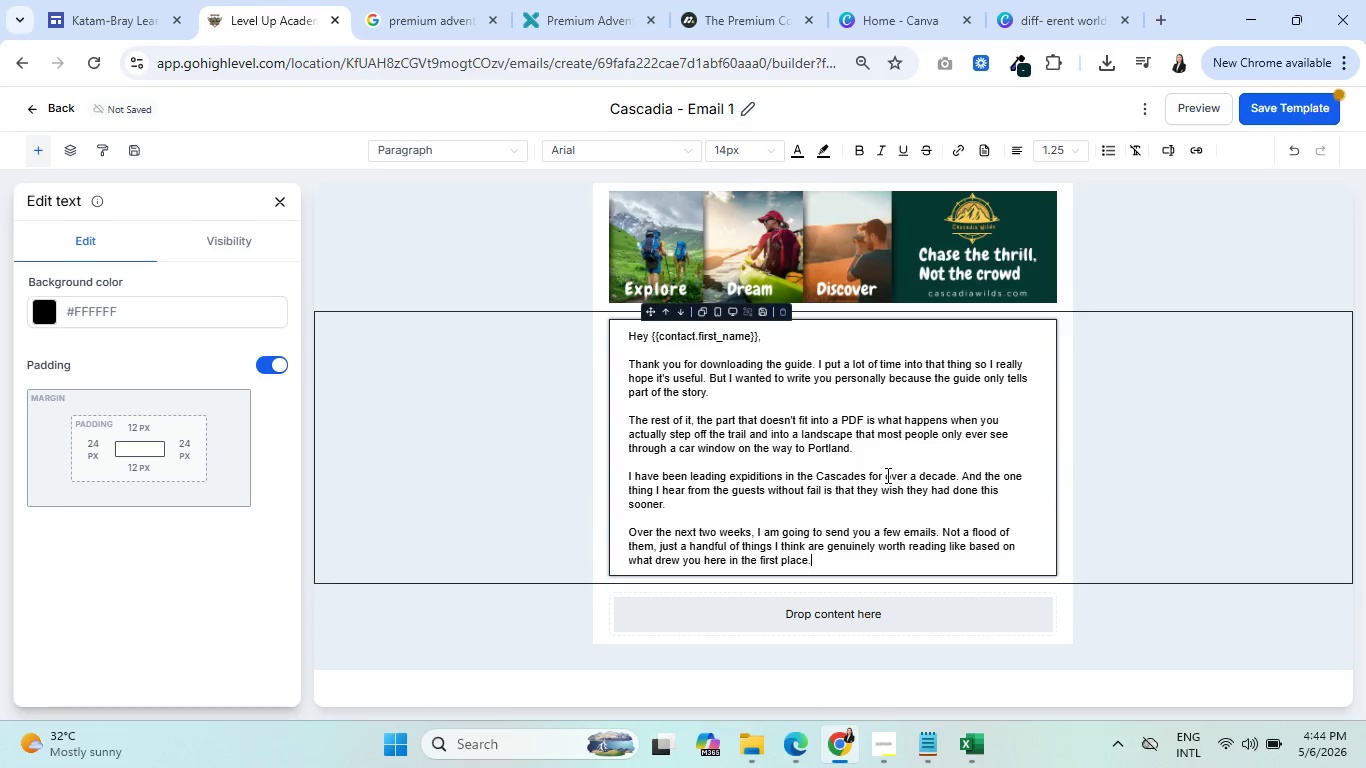 
left_click([282, 197])
 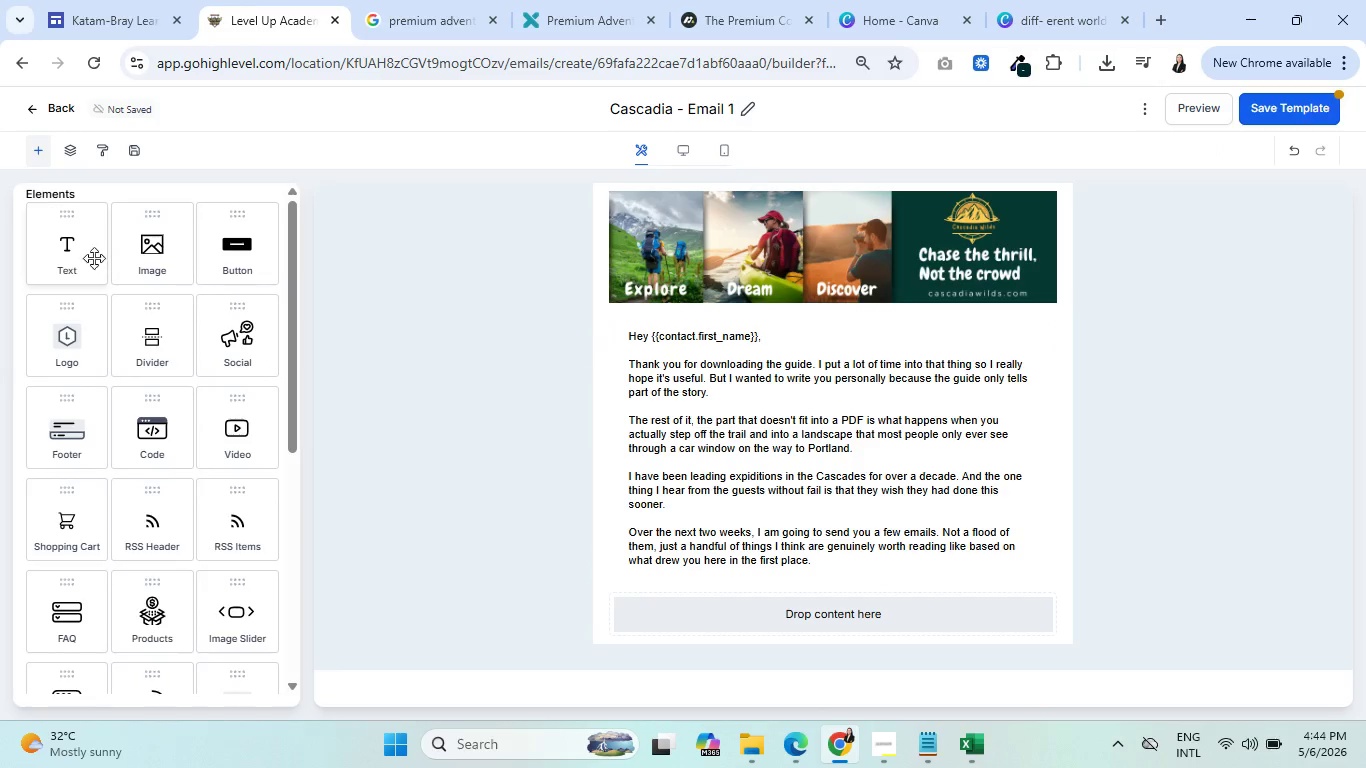 
left_click_drag(start_coordinate=[65, 248], to_coordinate=[677, 585])
 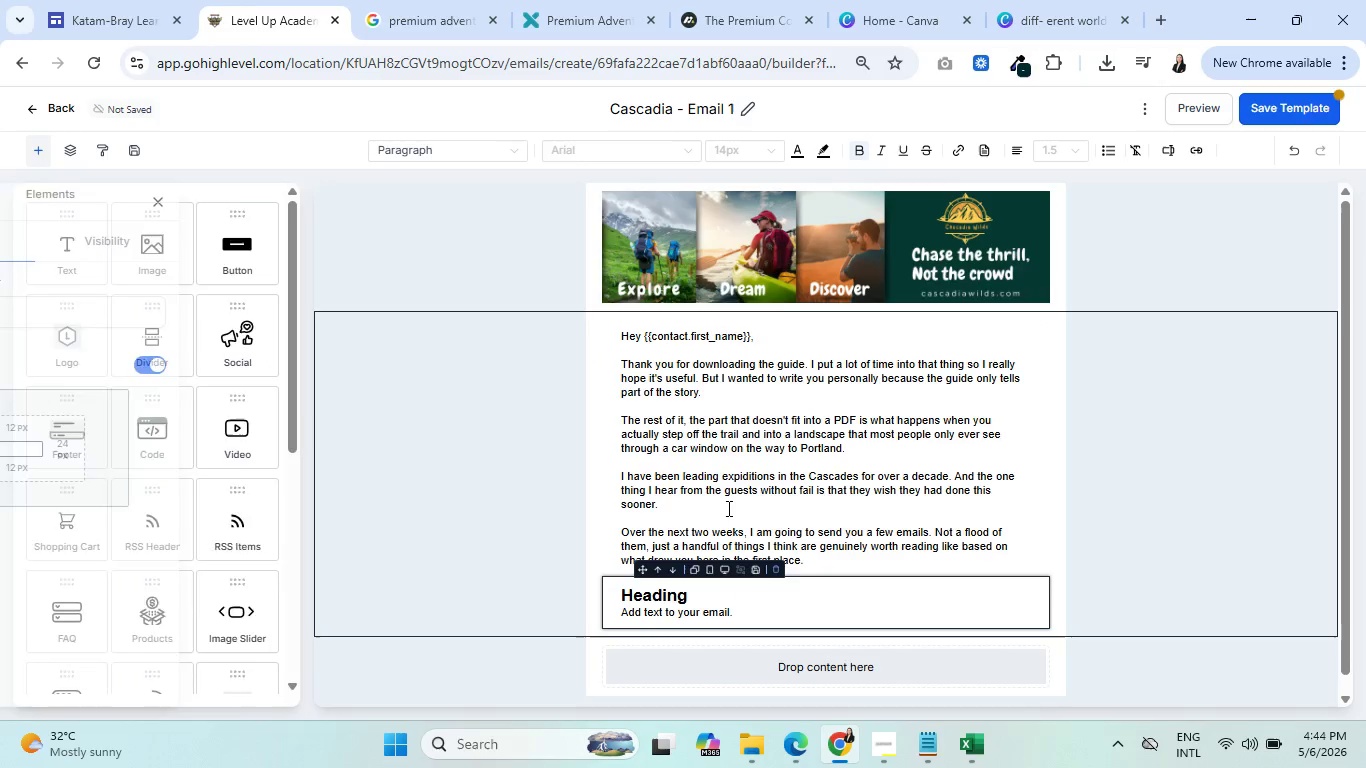 
scroll: coordinate [737, 504], scroll_direction: down, amount: 3.0
 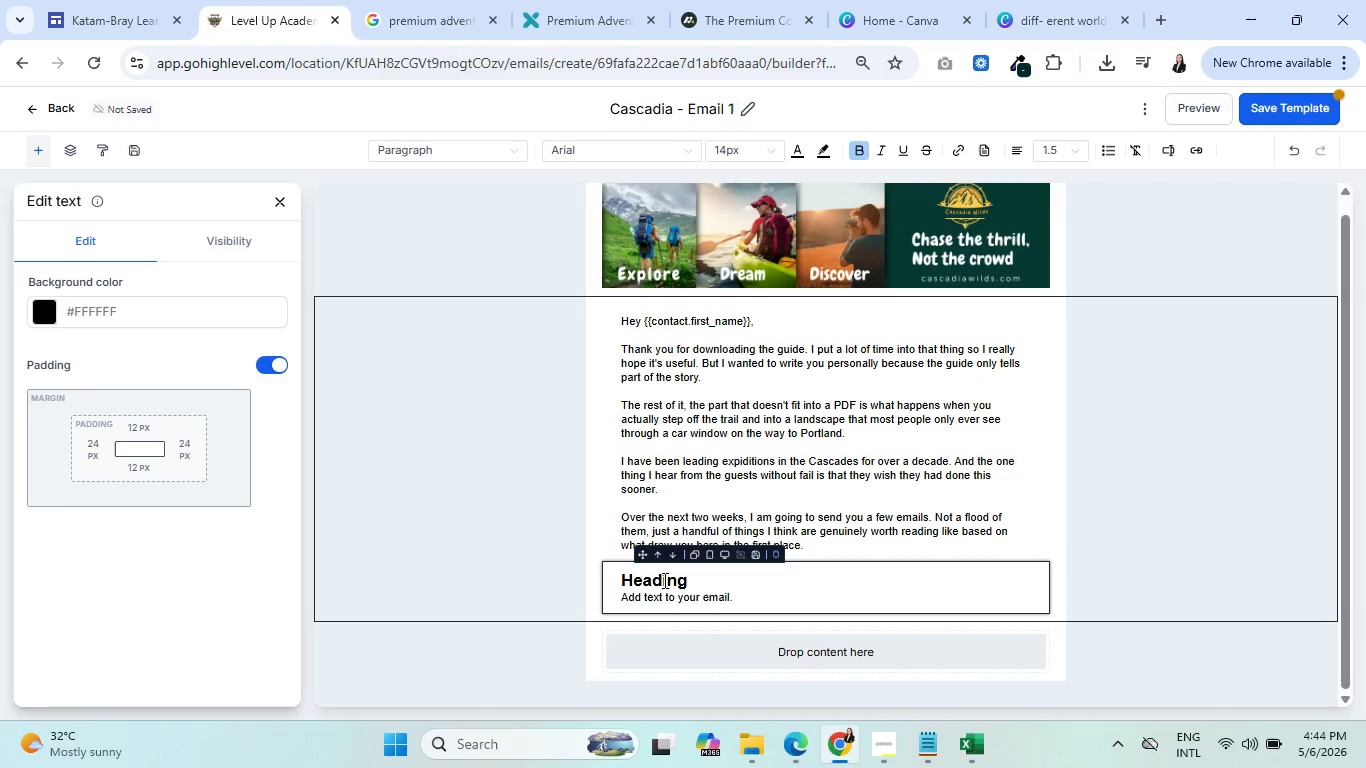 
double_click([663, 580])
 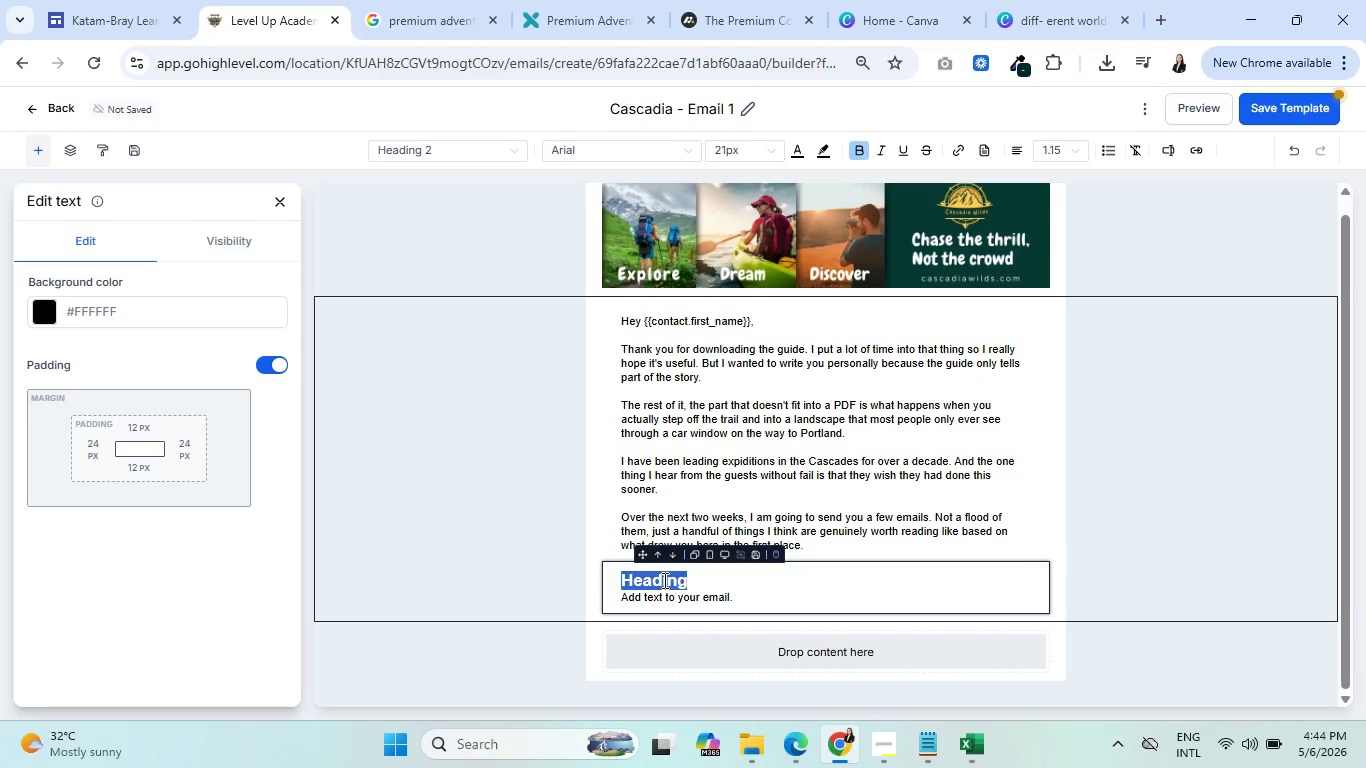 
key(Backspace)
 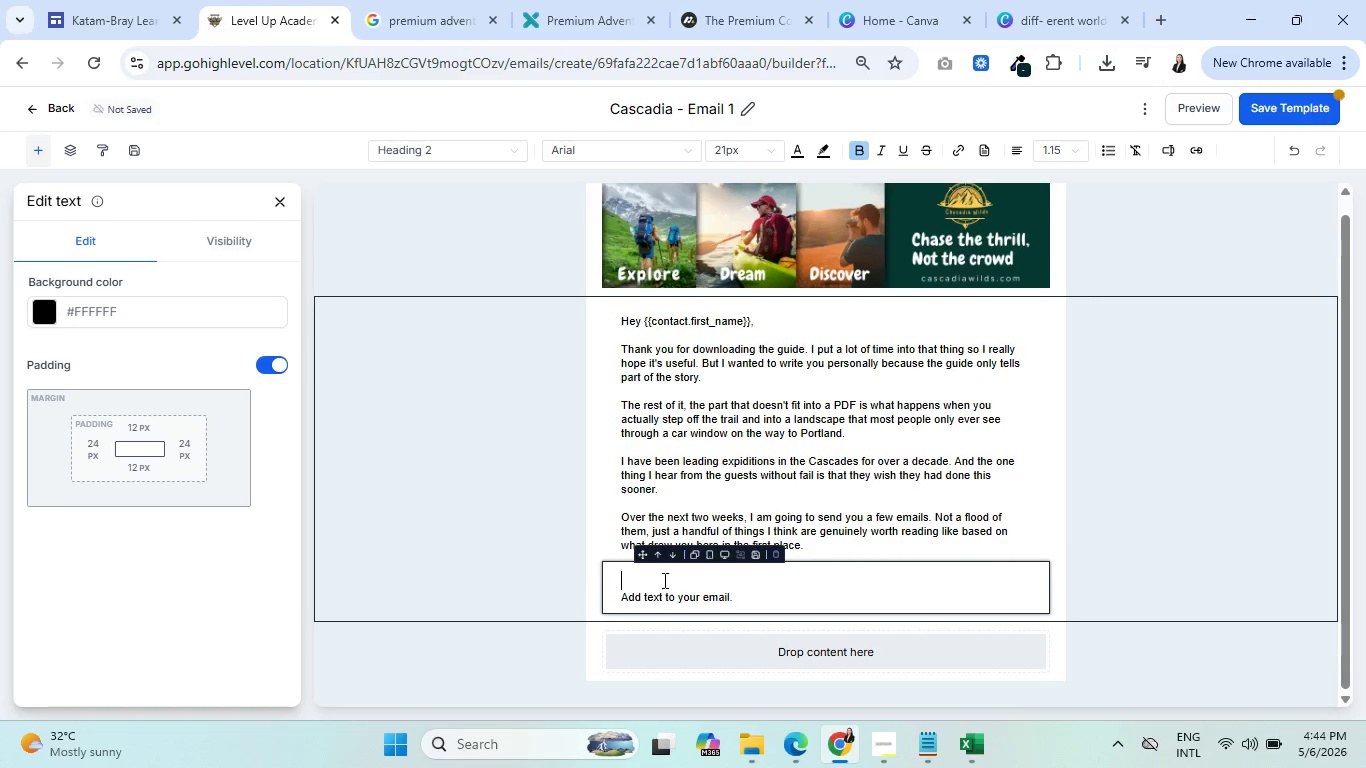 
key(Delete)
 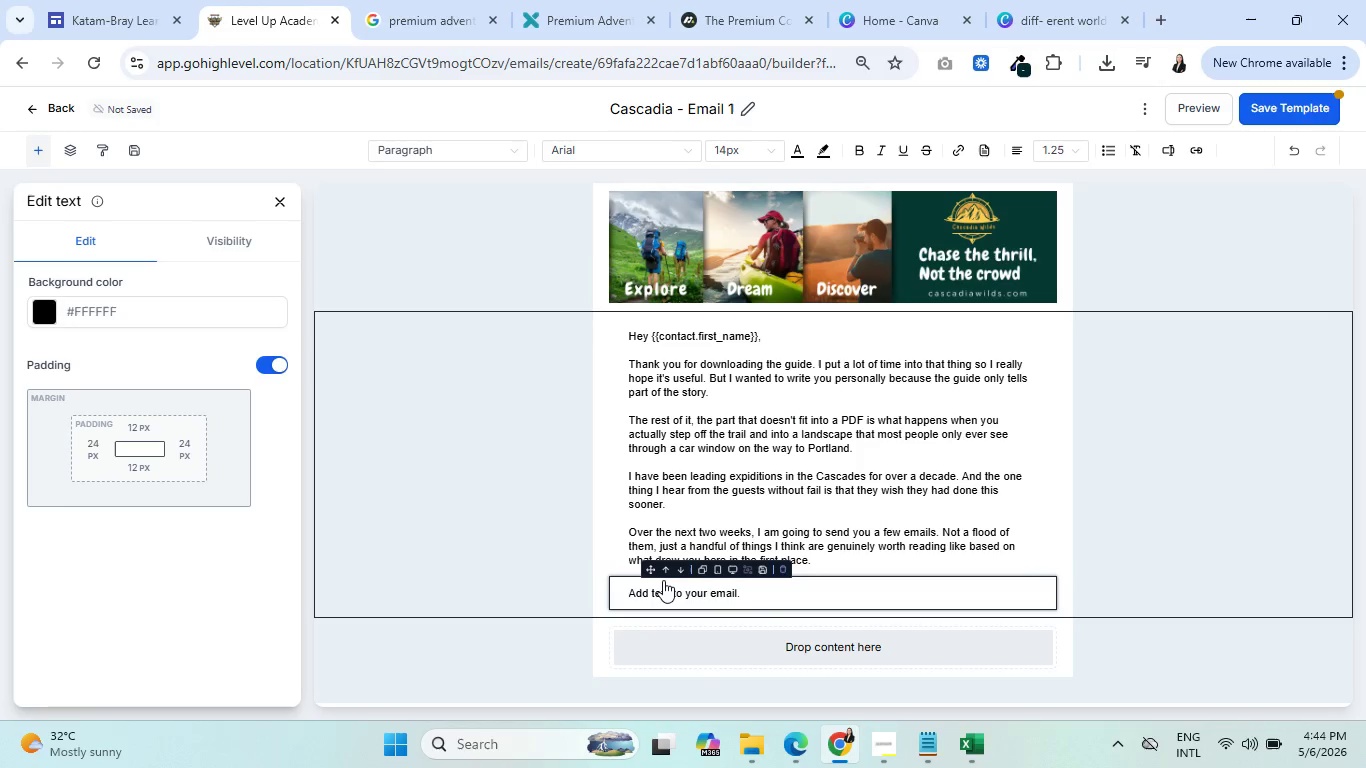 
key(Control+ControlLeft)
 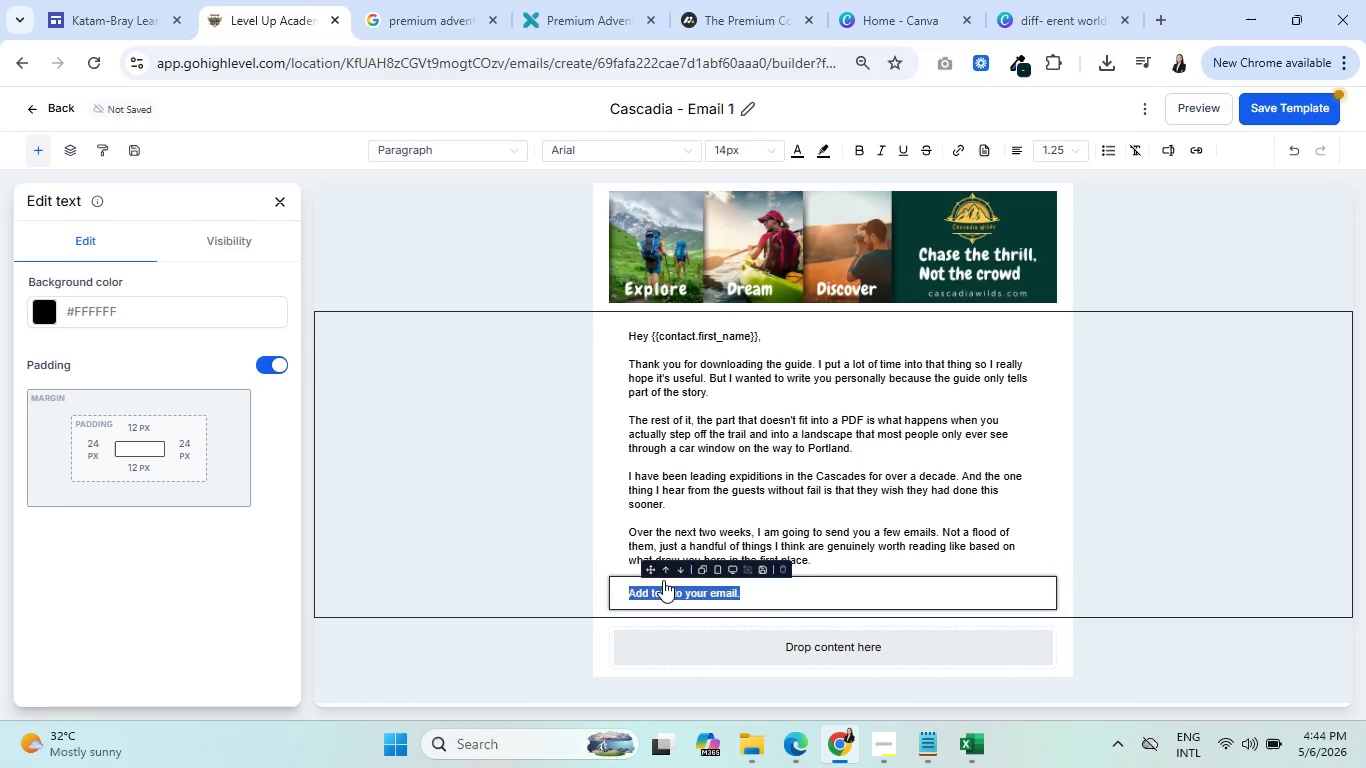 
key(Control+A)
 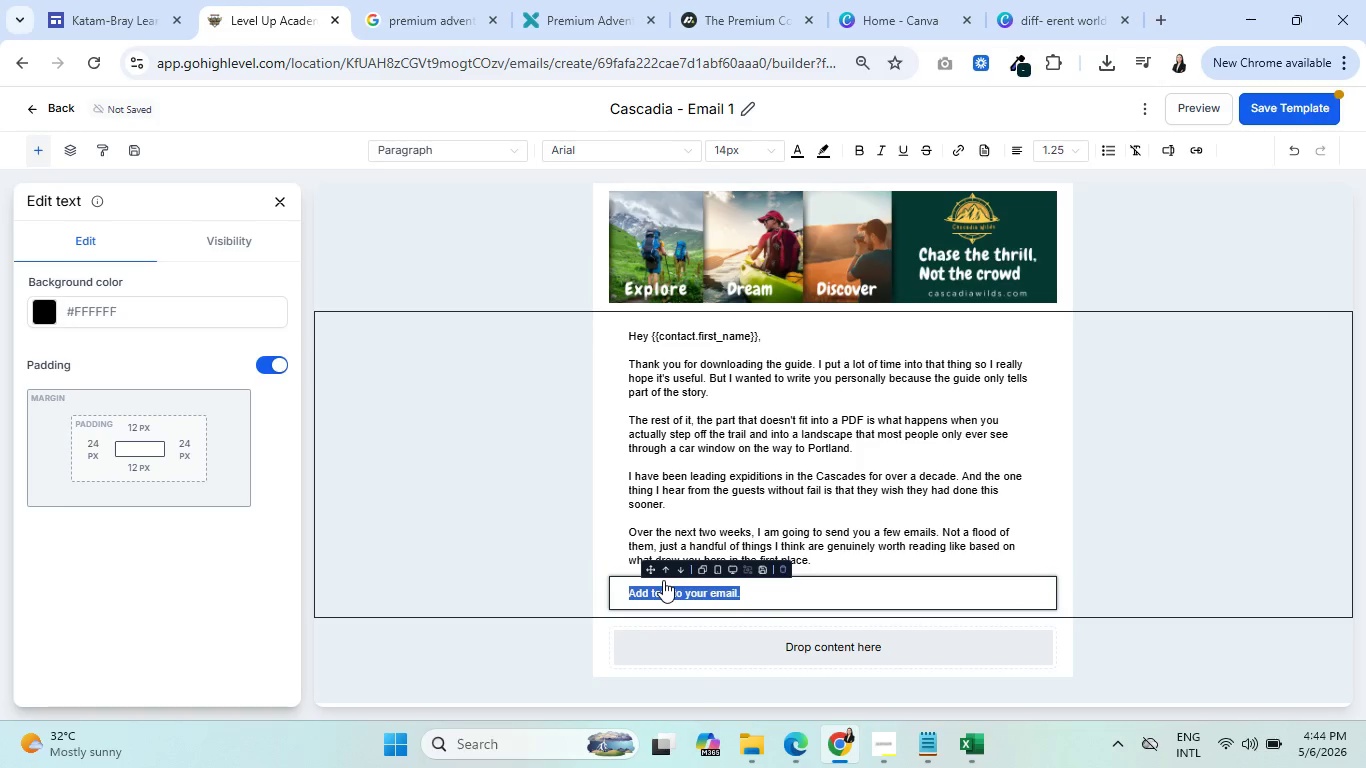 
type(QUICK NOTE FROM OUR TEAM)
 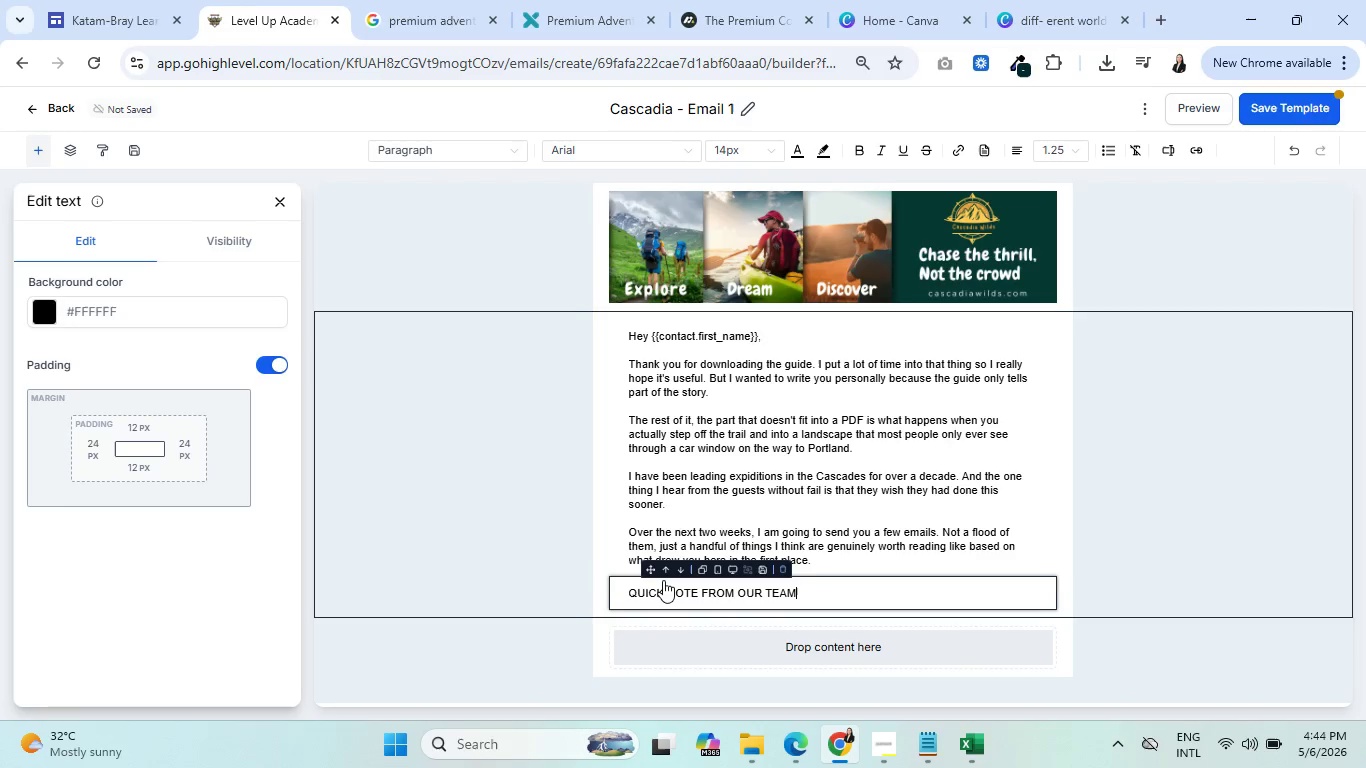 
key(Enter)
 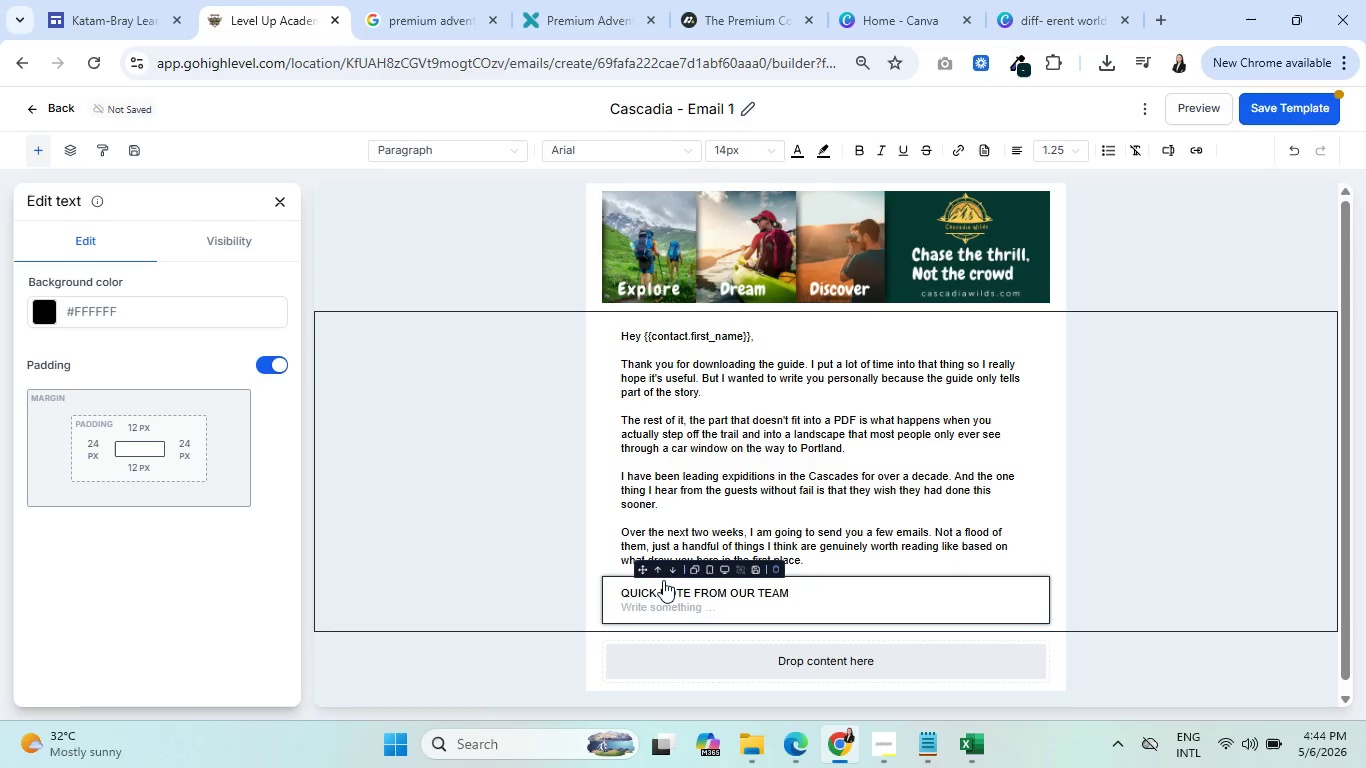 
key(CapsLock)
 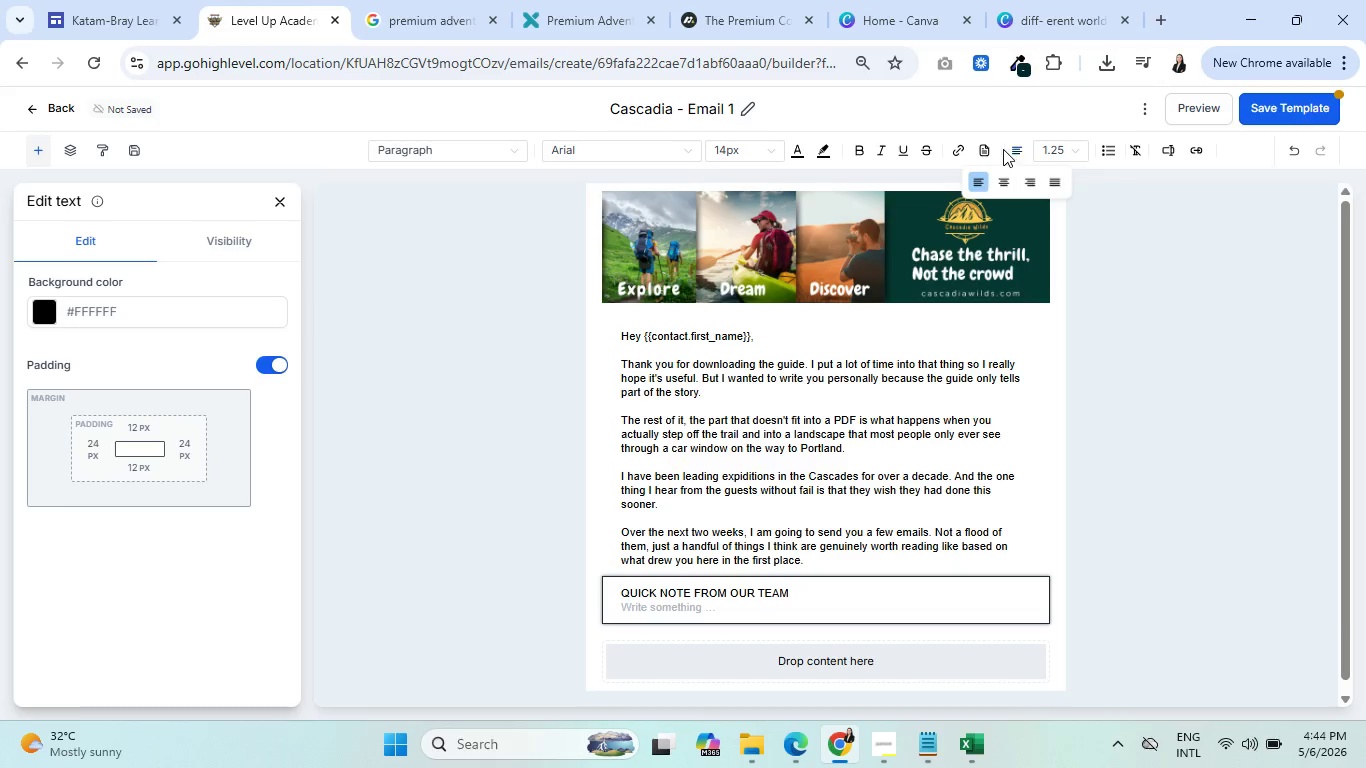 
left_click([1104, 149])
 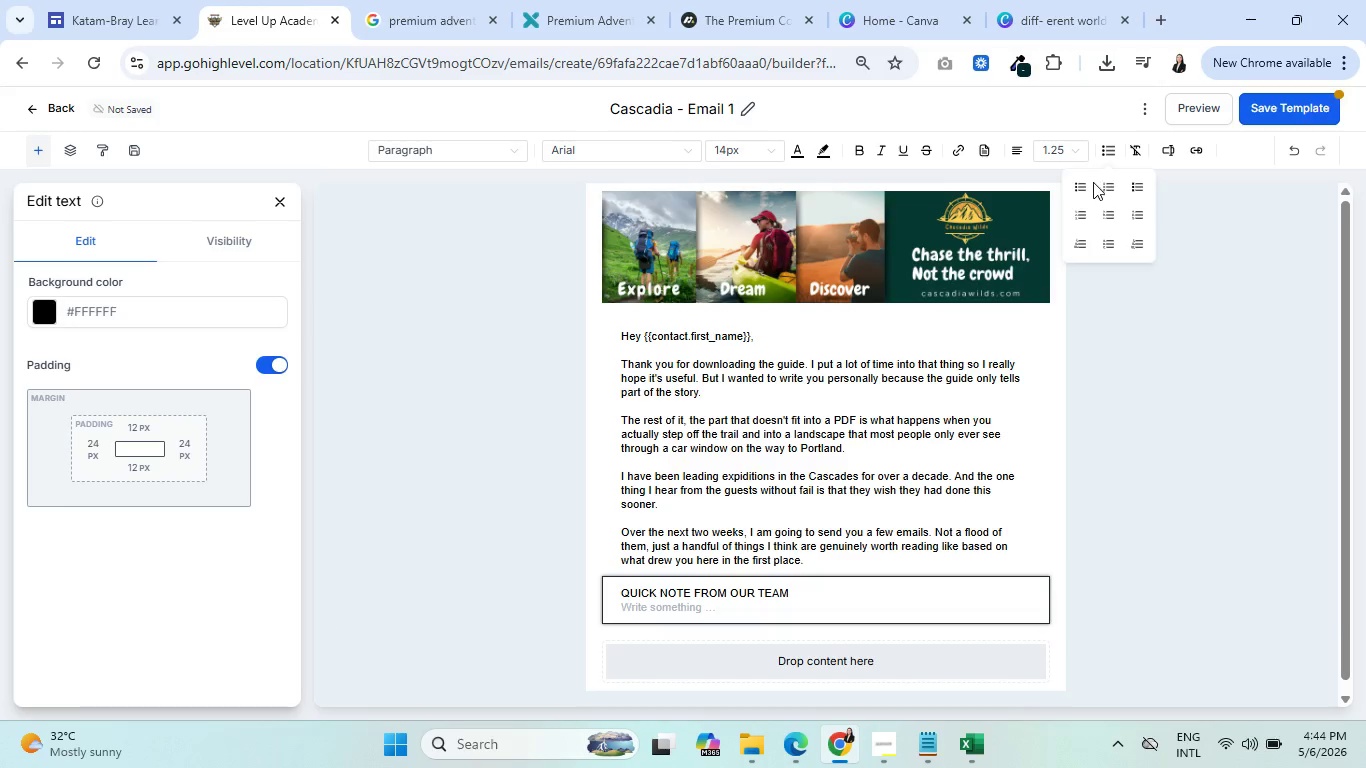 
left_click([1086, 186])
 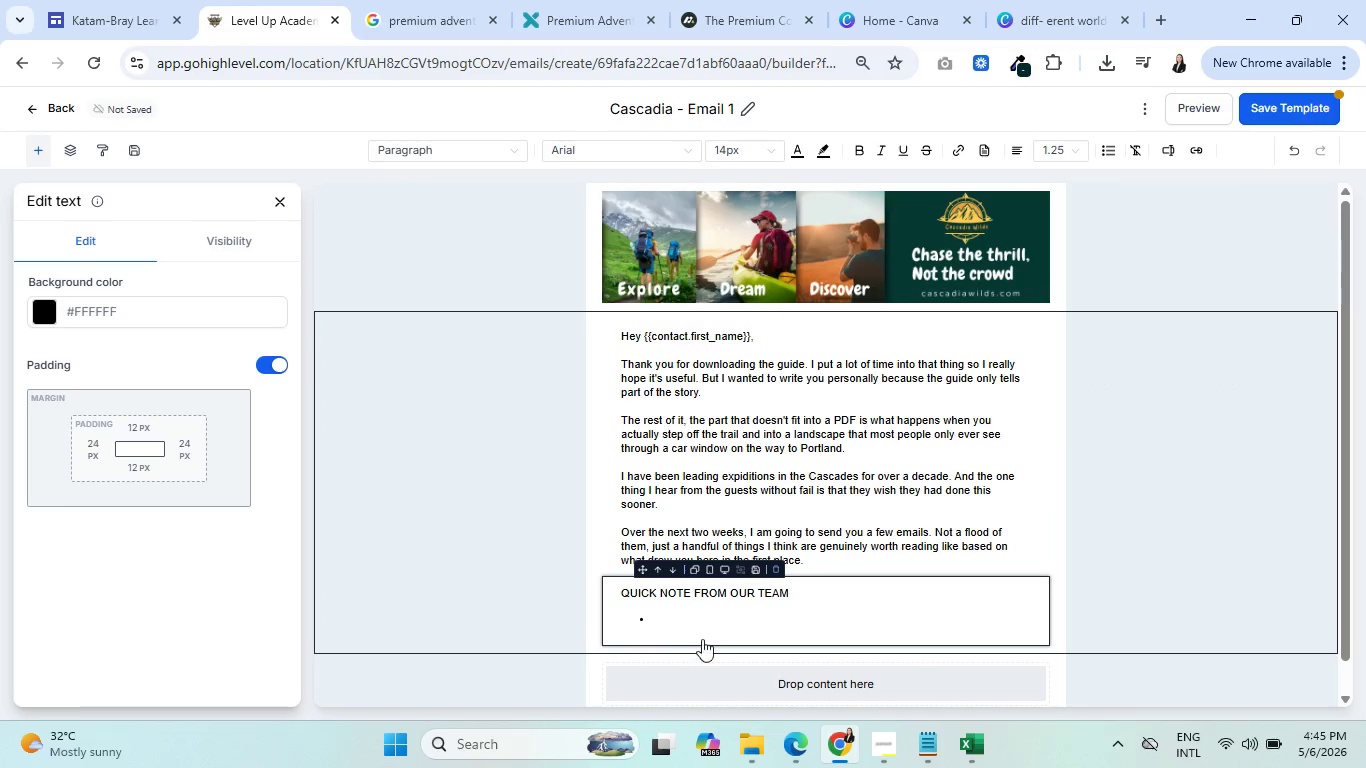 
type(Our )
 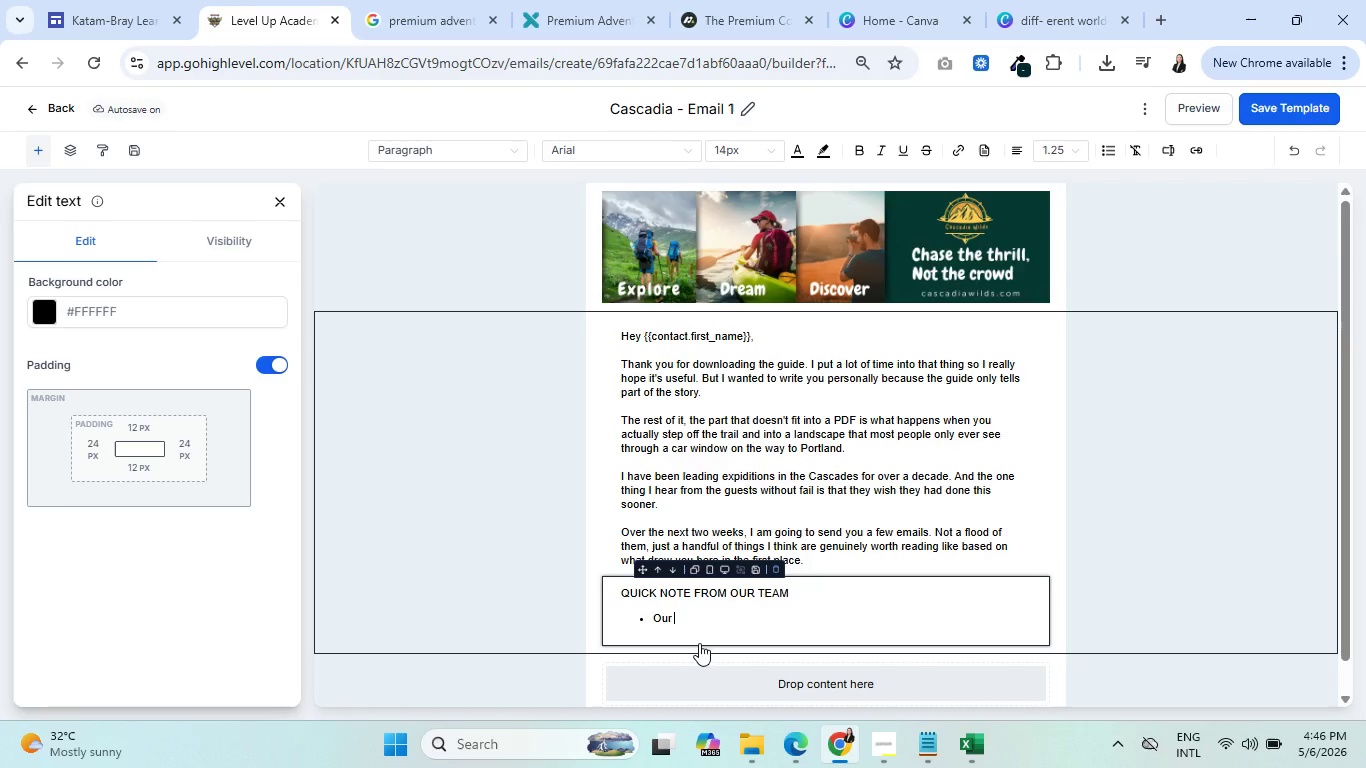 
wait(99.5)
 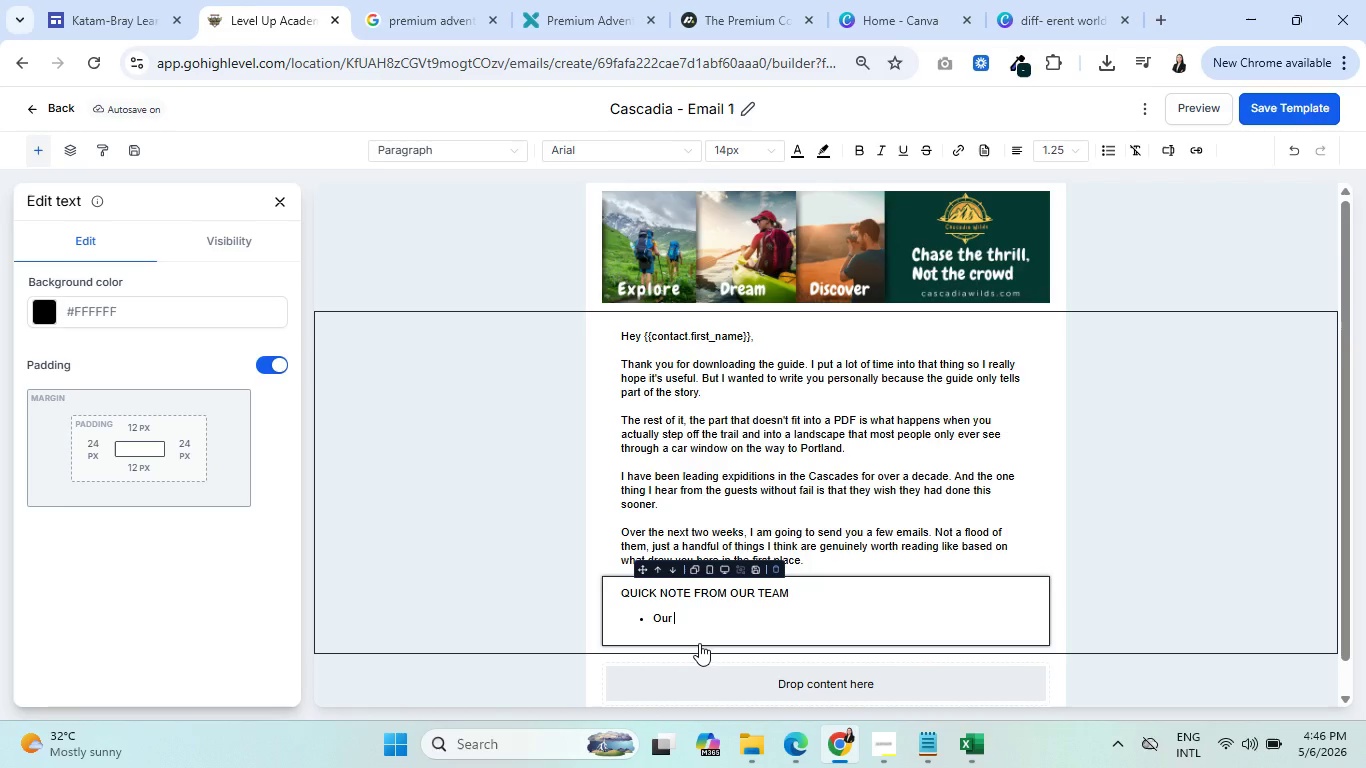 
type(2024 guided )
 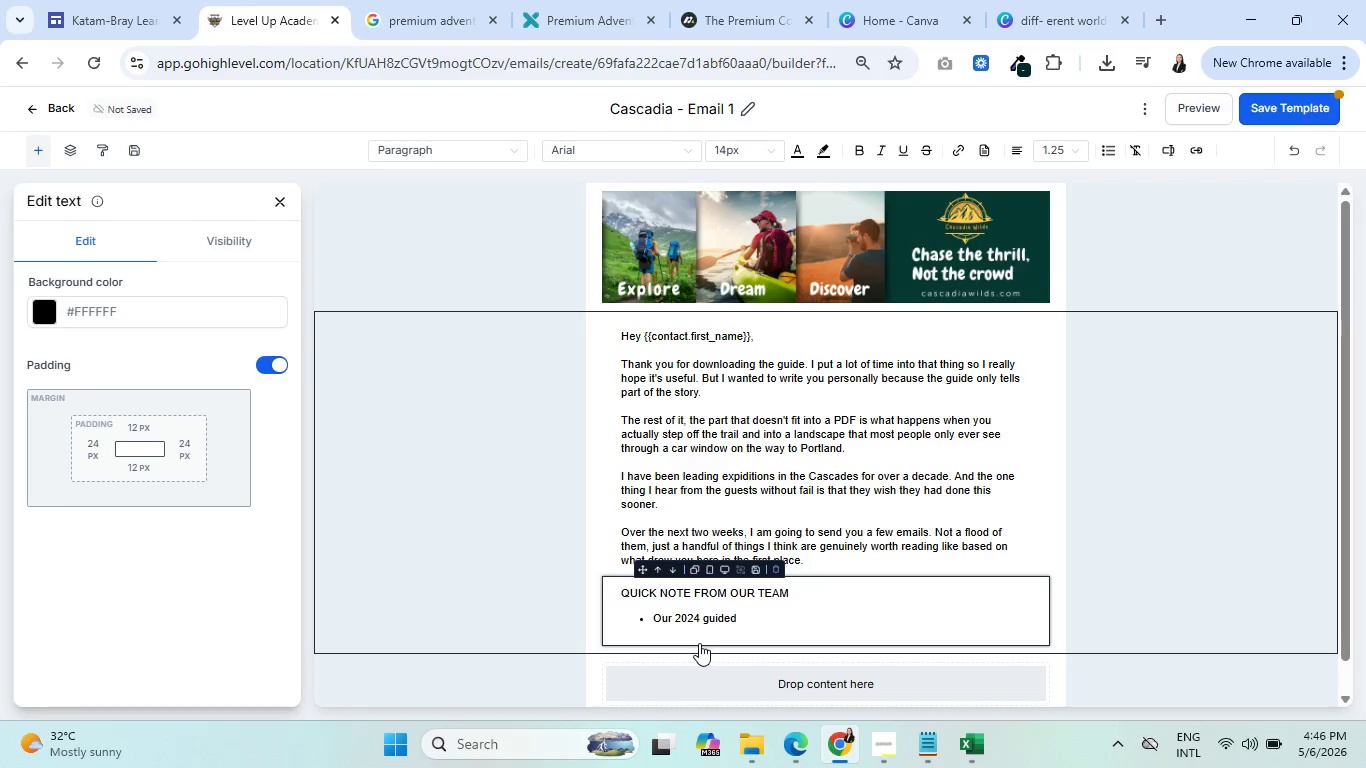 
type(expeditions )
 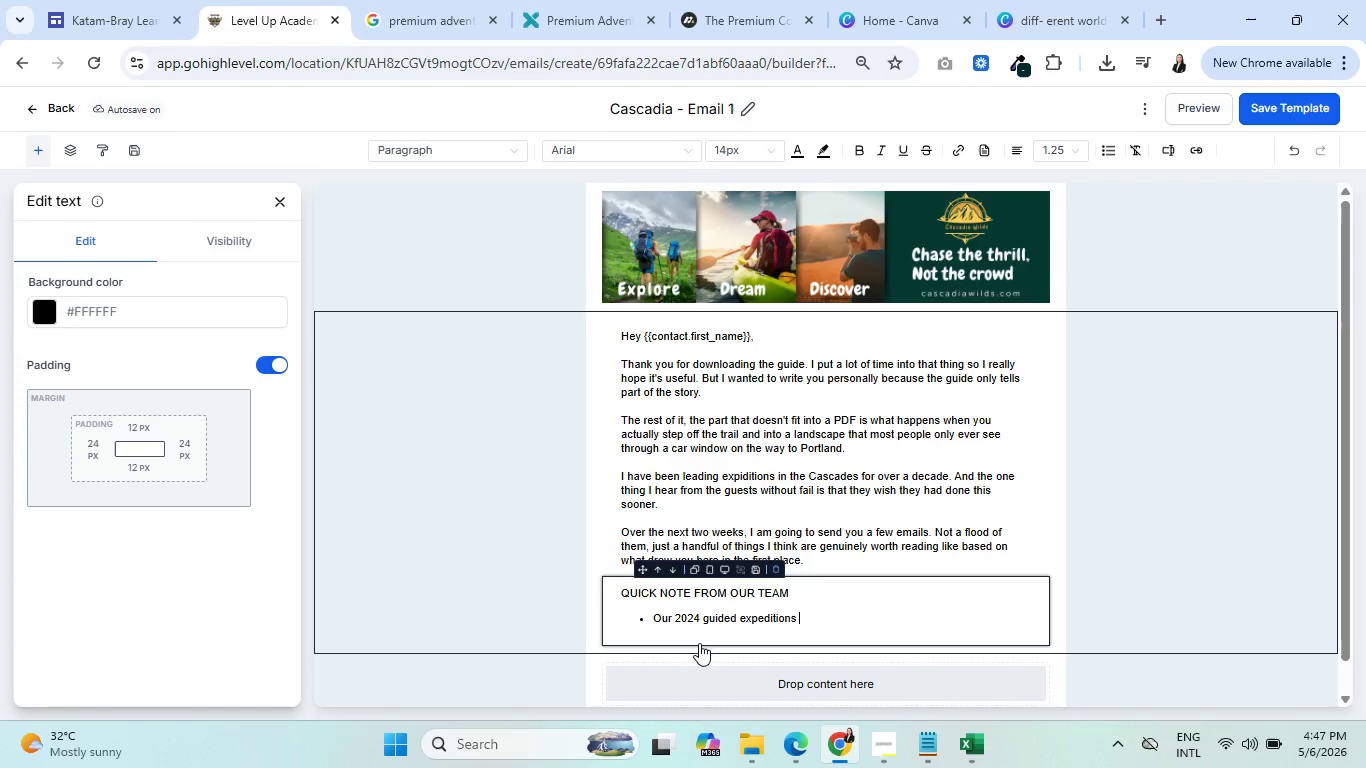 
wait(46.38)
 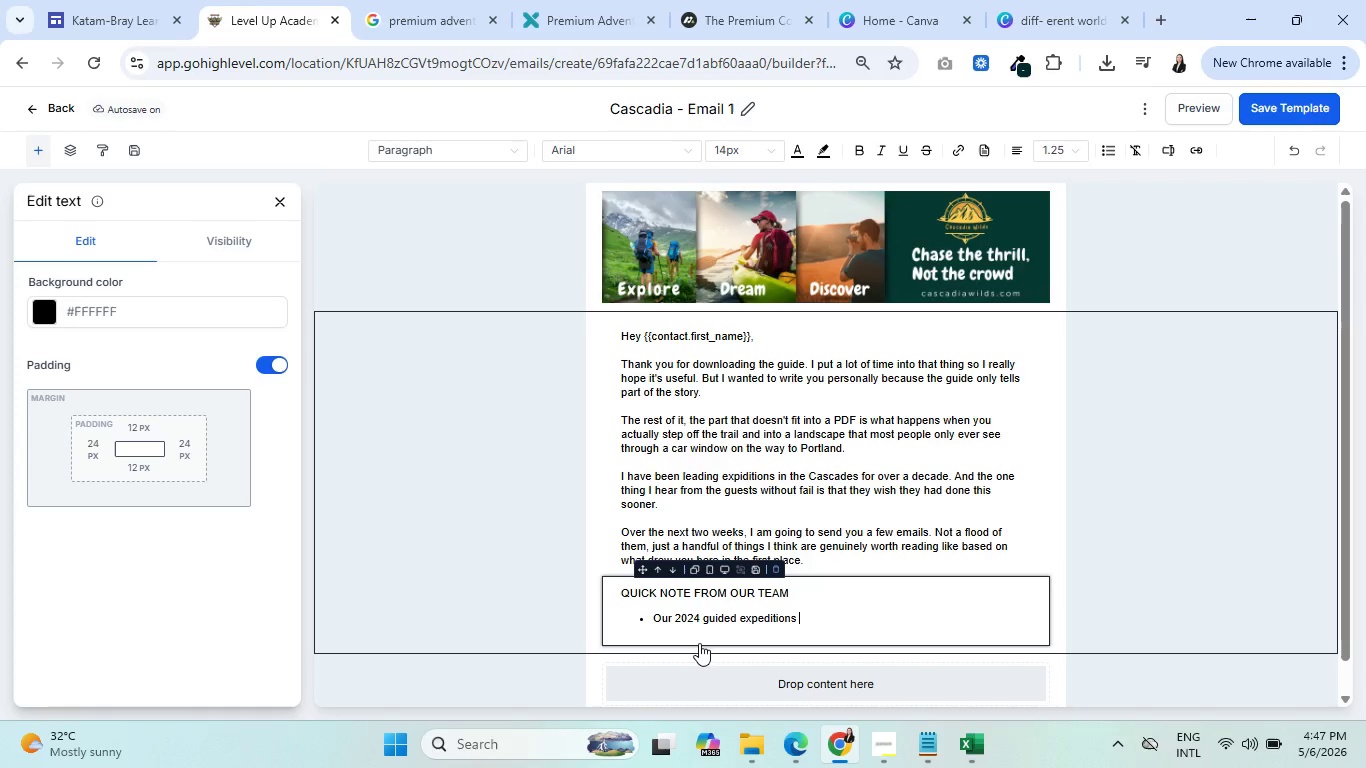 
type(rn )
key(Backspace)
key(Backspace)
type(un in May through October)
 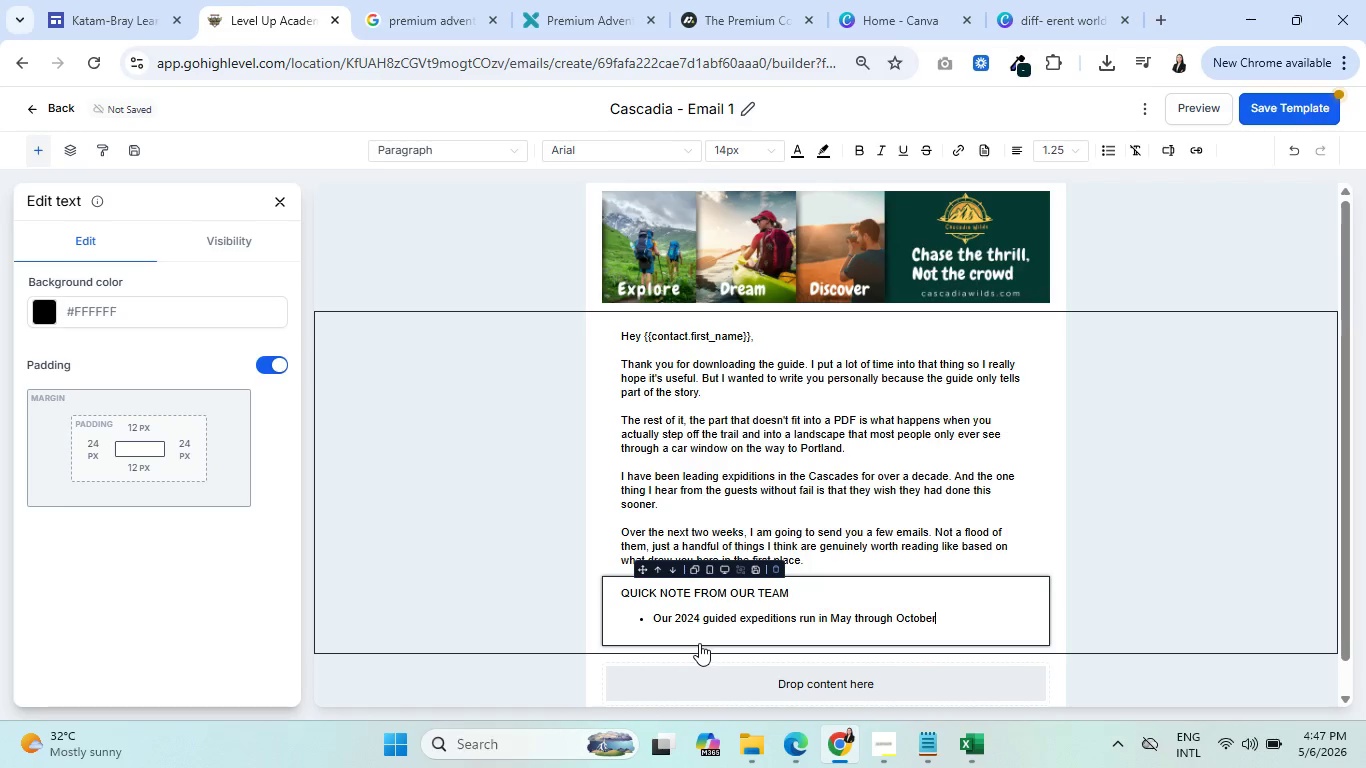 
key(Enter)
 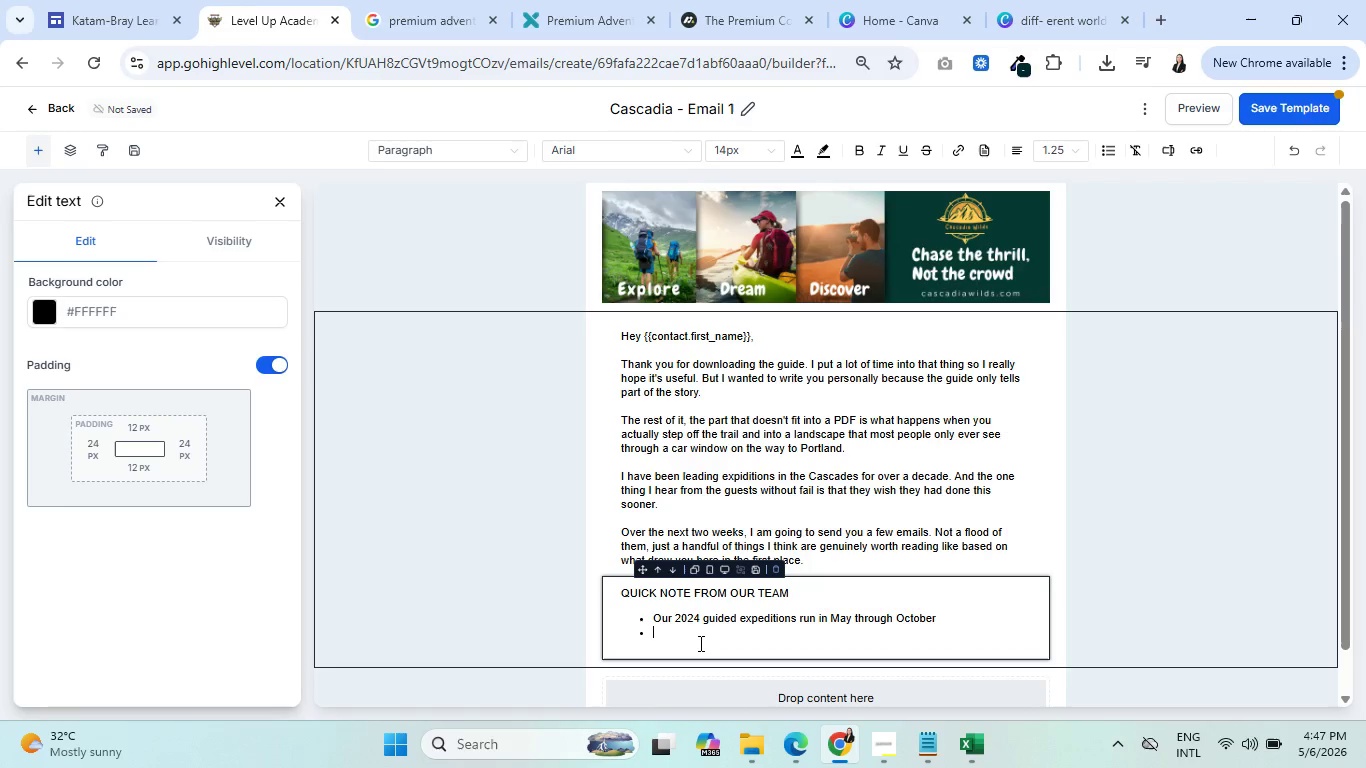 
type(All tours are )
 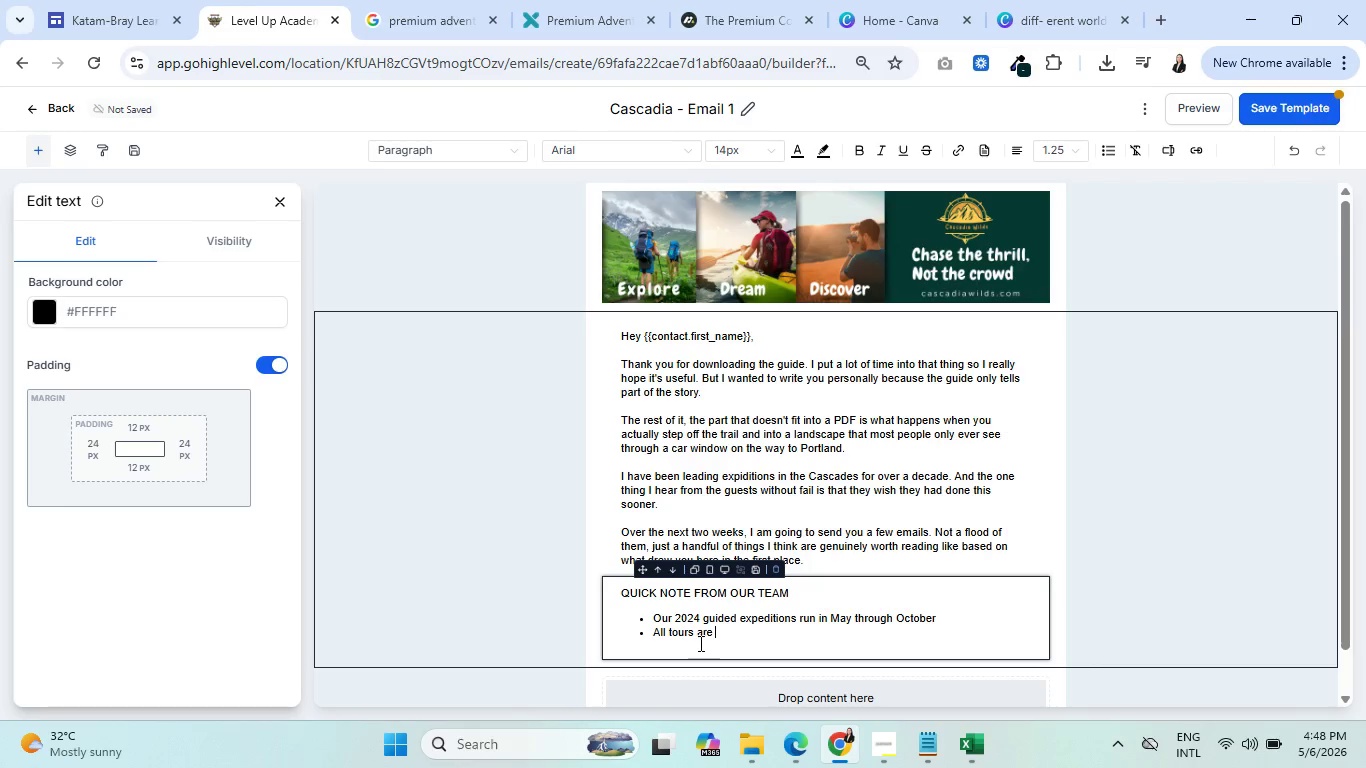 
type(limited to 8  )
key(Backspace)
type(guests)
 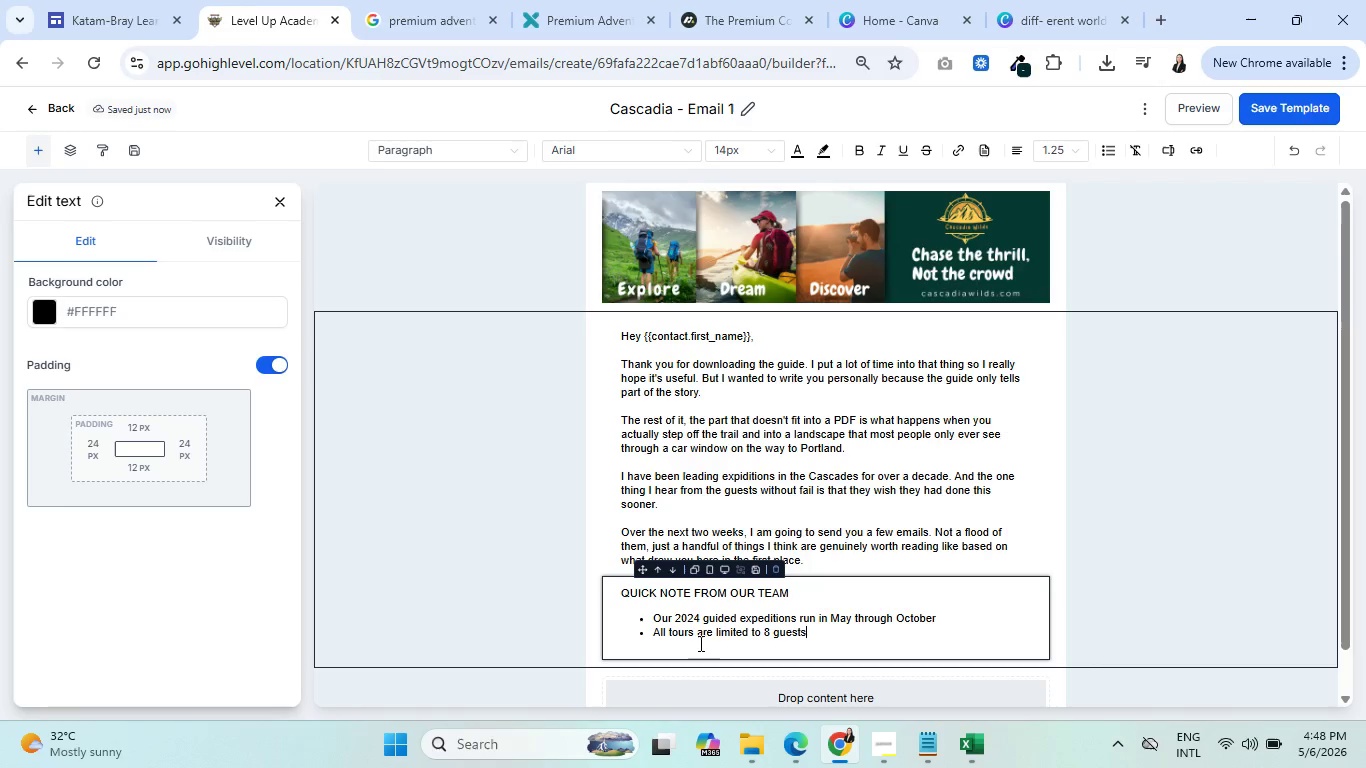 
wait(13.86)
 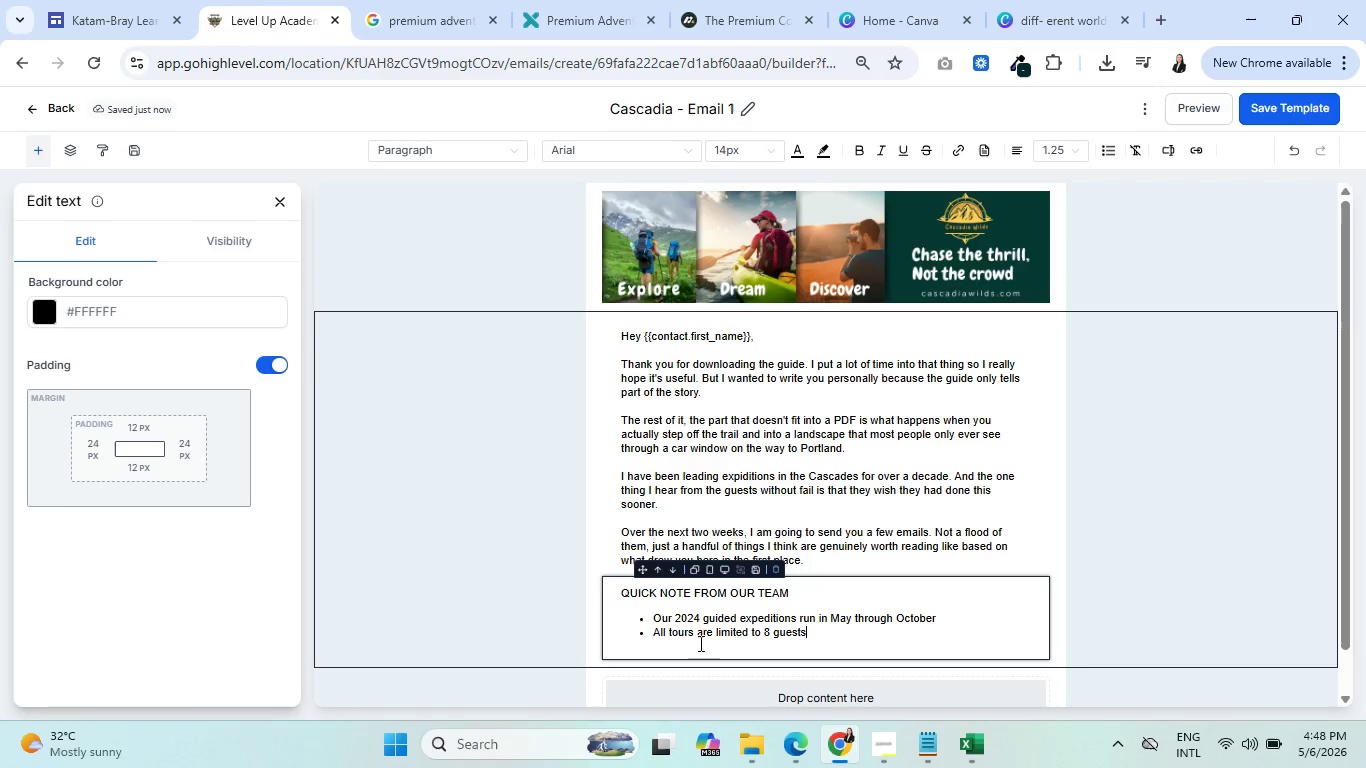 
type(, this is intentional)
 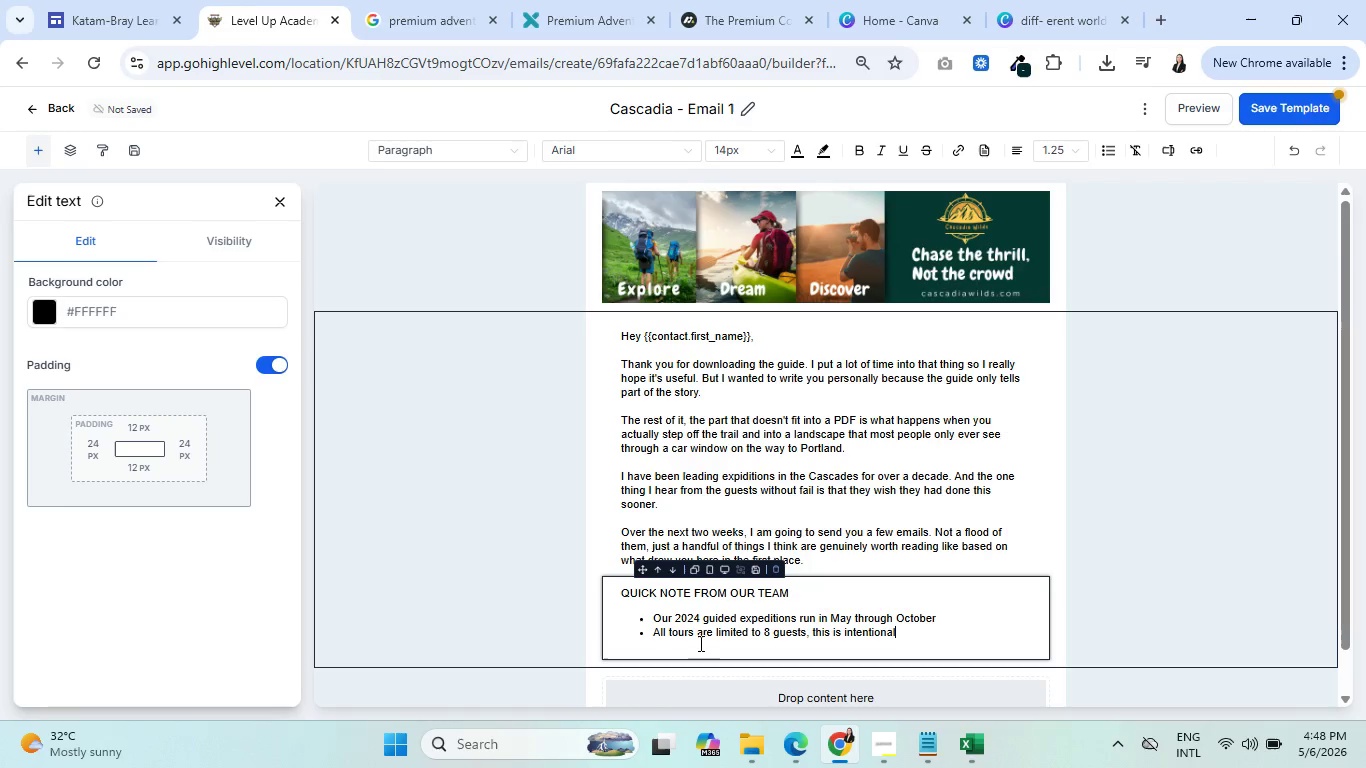 
key(Enter)
 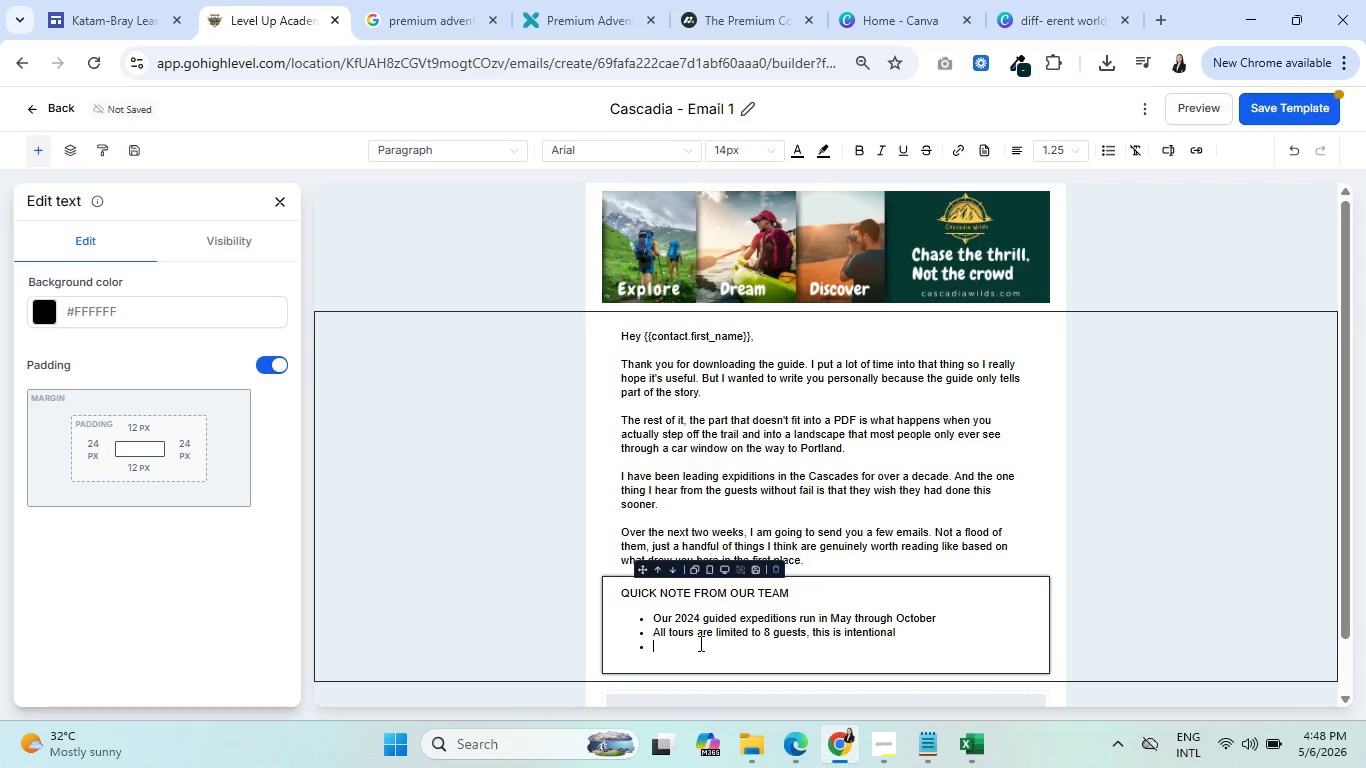 
type(Everything is included: guides, gear, permits and camp meals)
 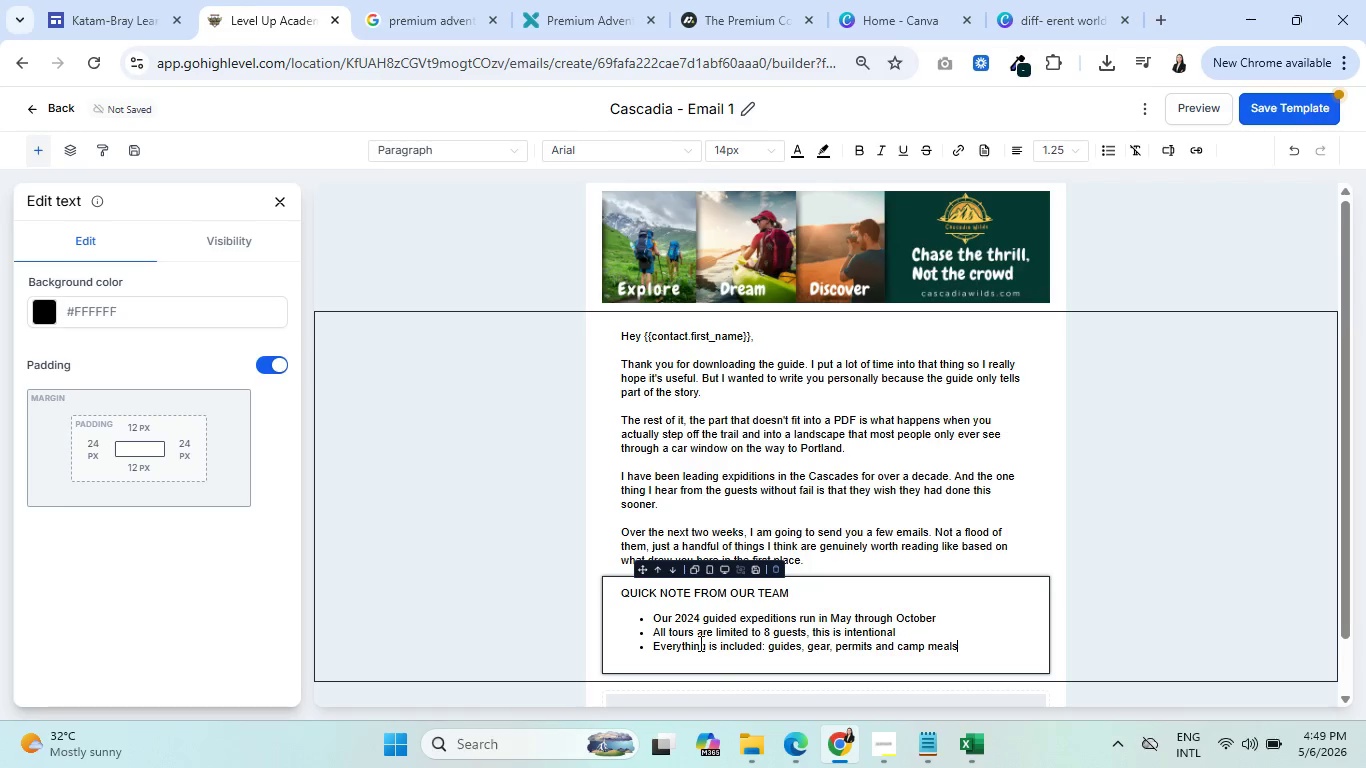 
key(Enter)
 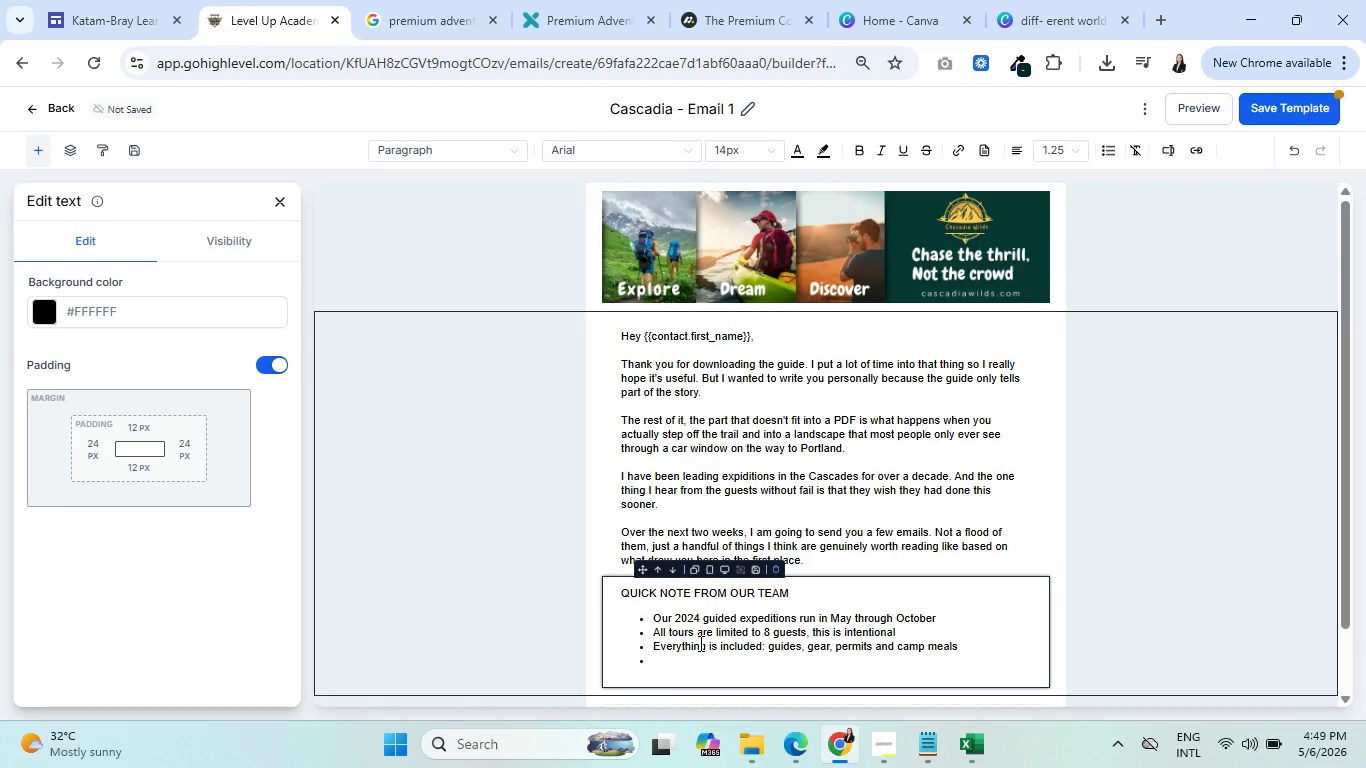 
type(Starting from )
 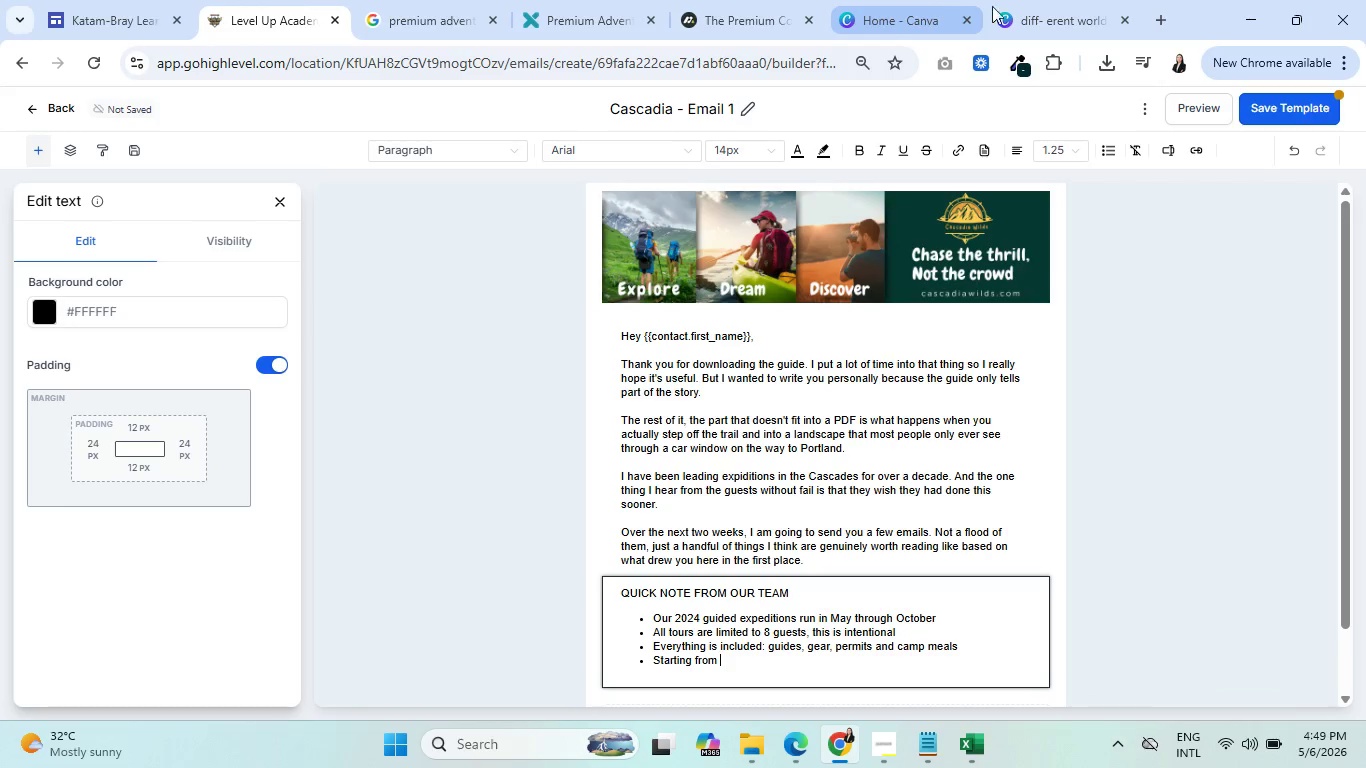 
left_click([1168, 17])
 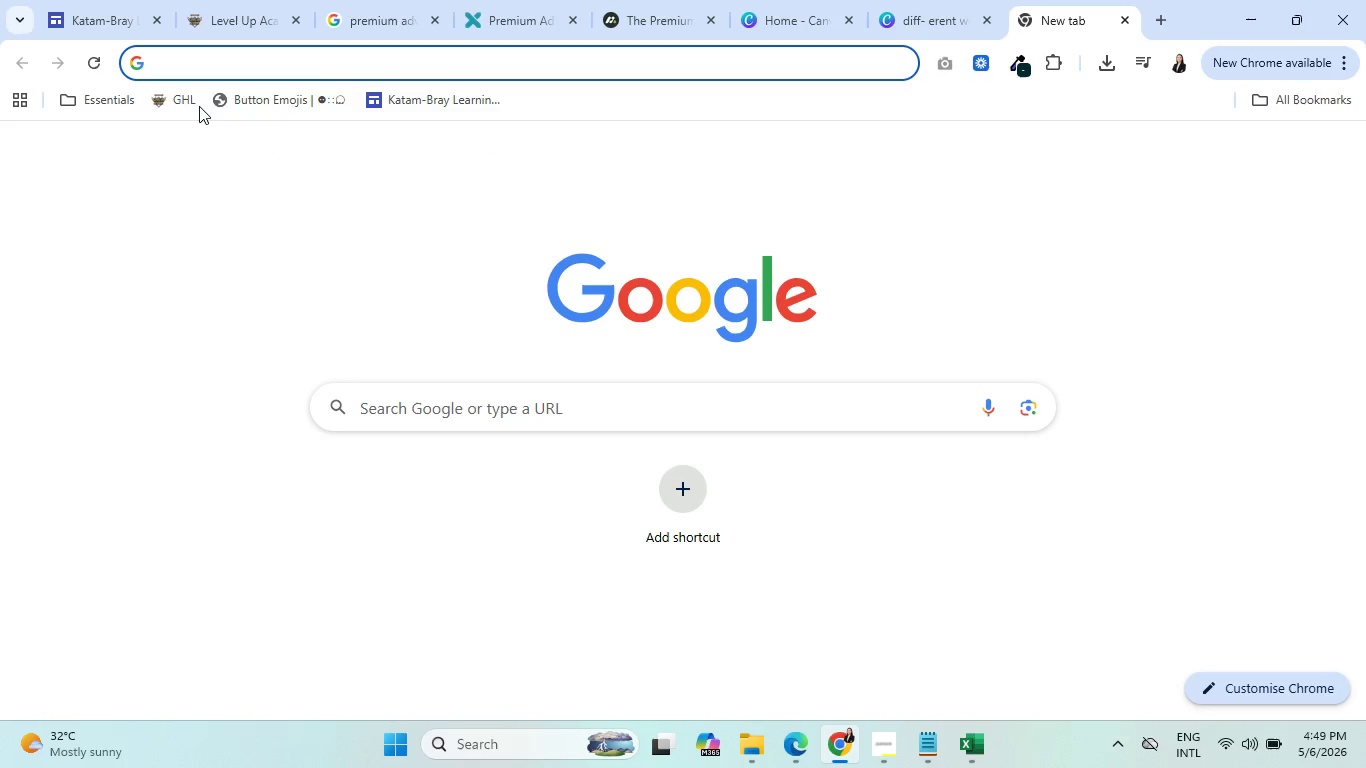 
left_click([178, 97])
 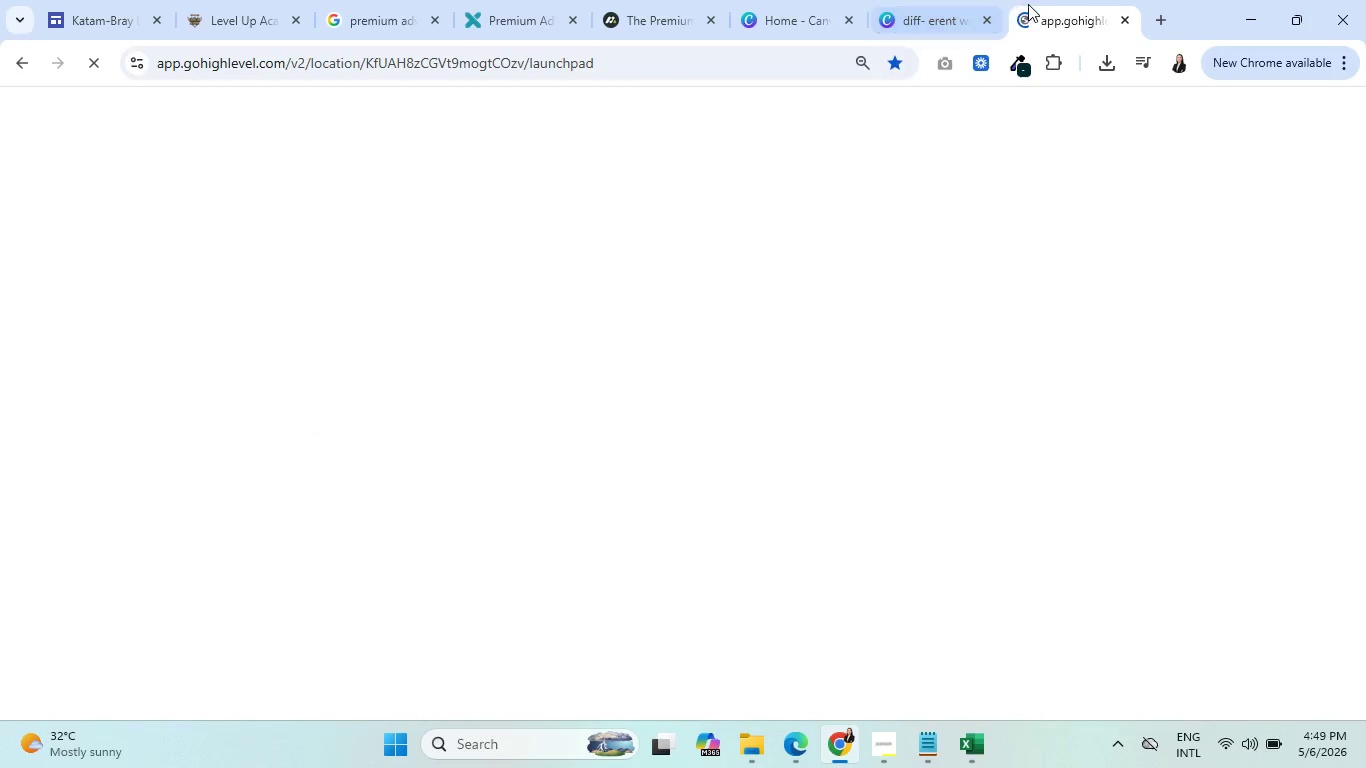 
left_click_drag(start_coordinate=[1050, 13], to_coordinate=[386, 0])
 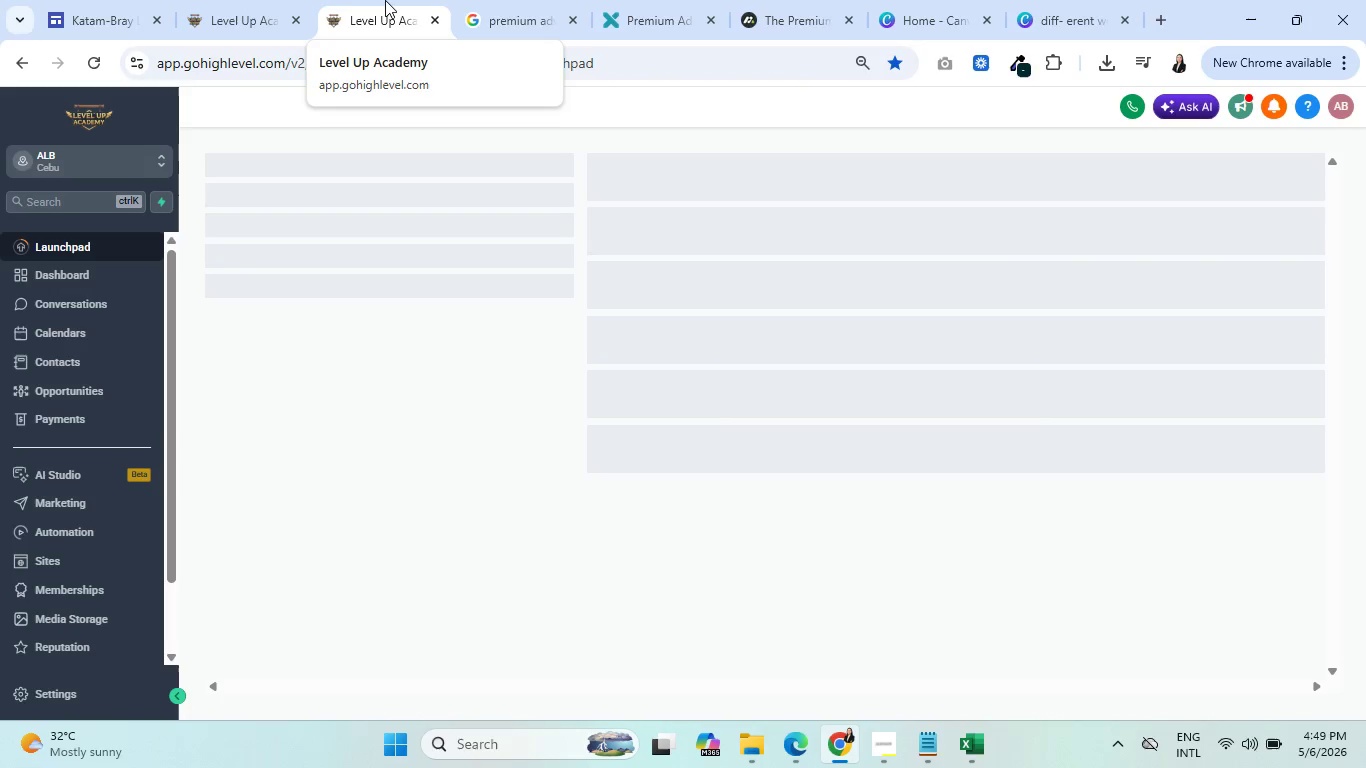 
wait(13.58)
 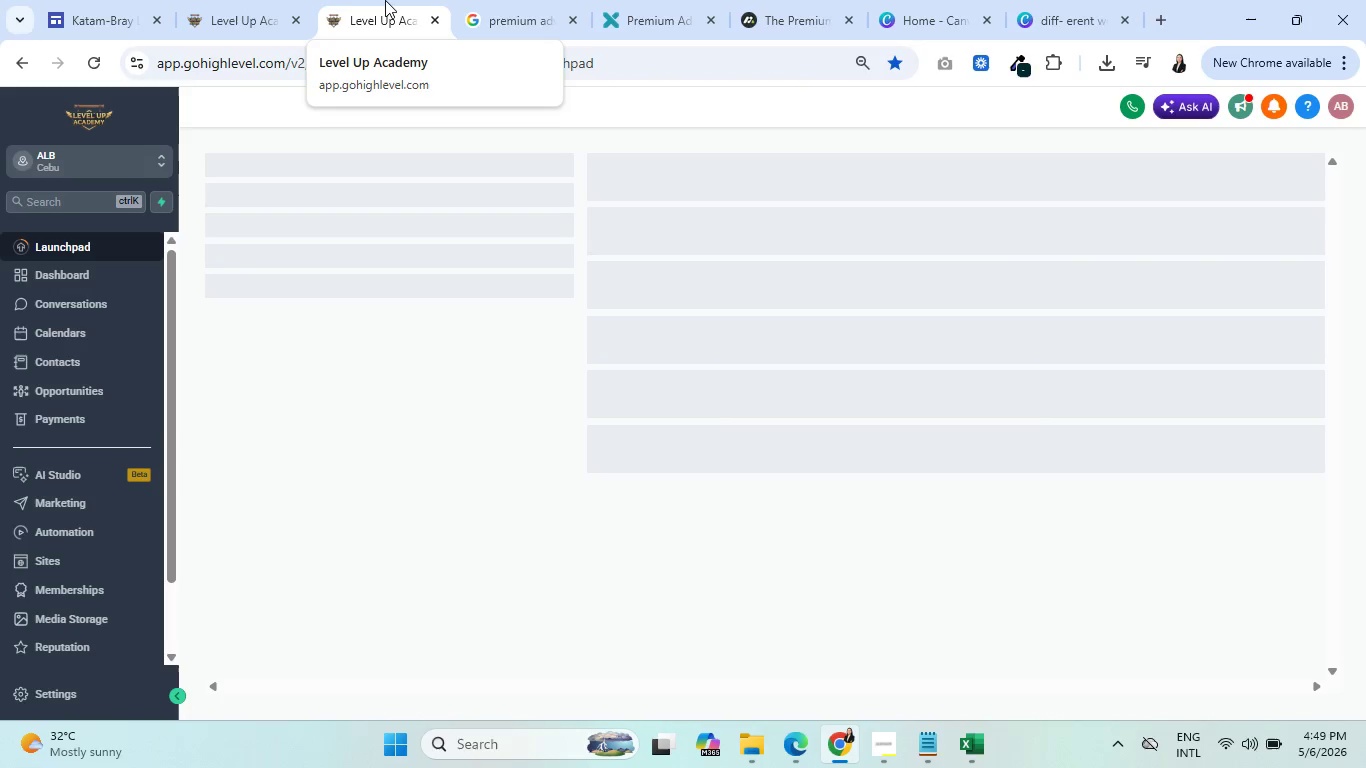 
scroll: coordinate [74, 642], scroll_direction: down, amount: 2.0
 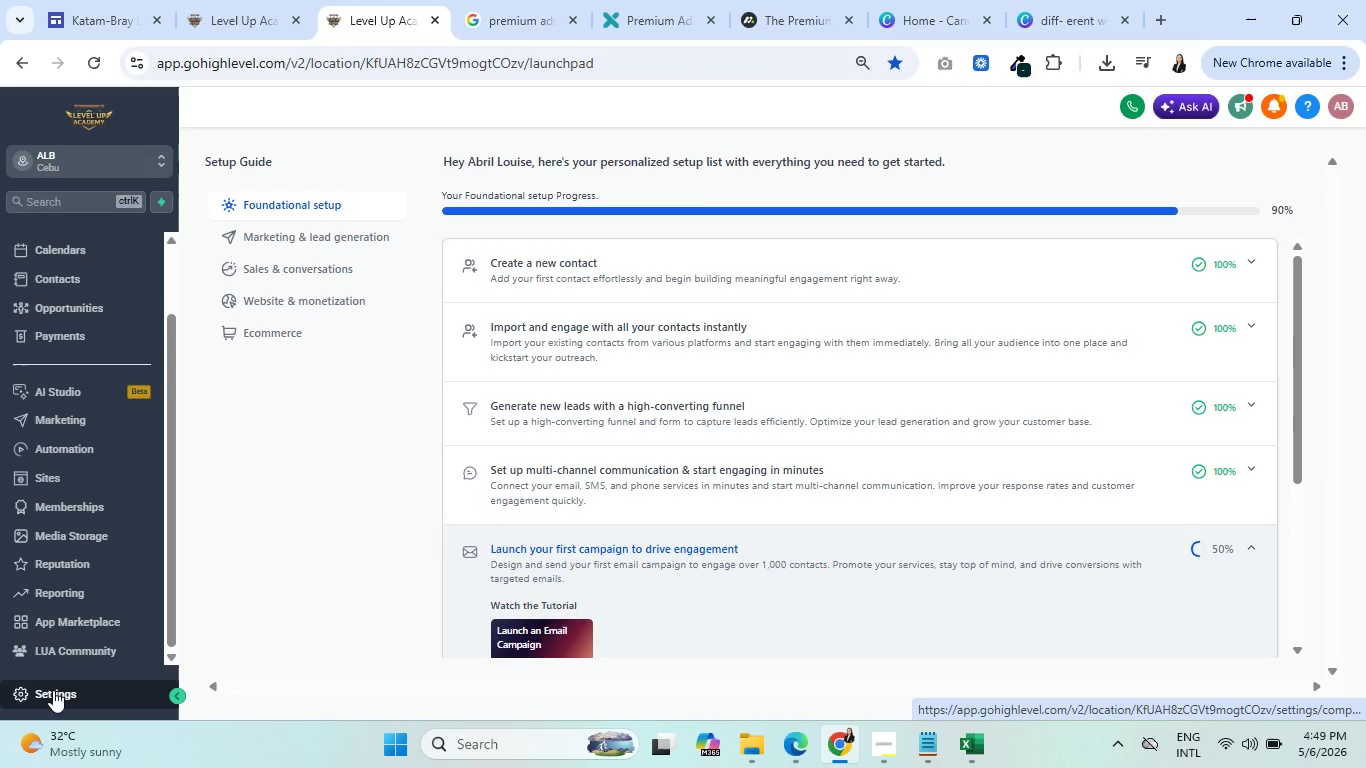 
left_click([53, 690])
 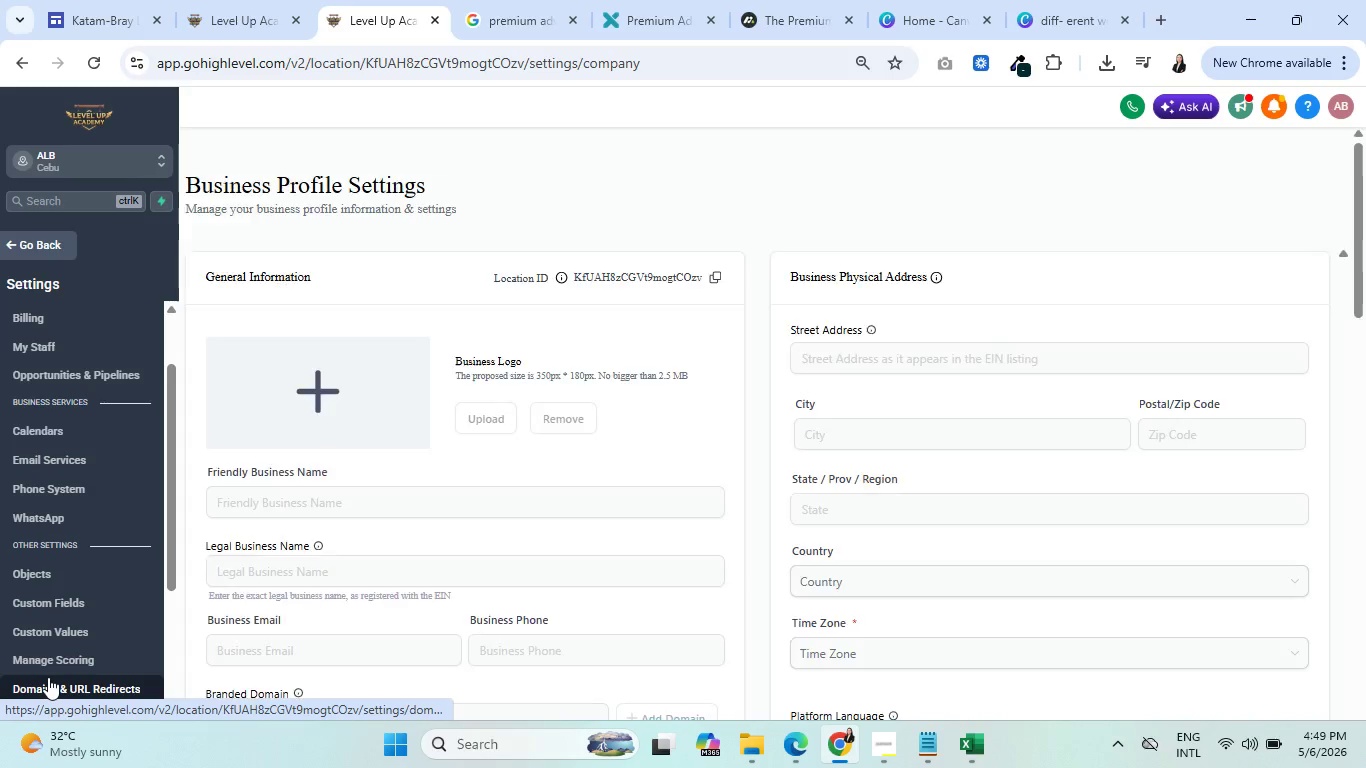 
wait(5.89)
 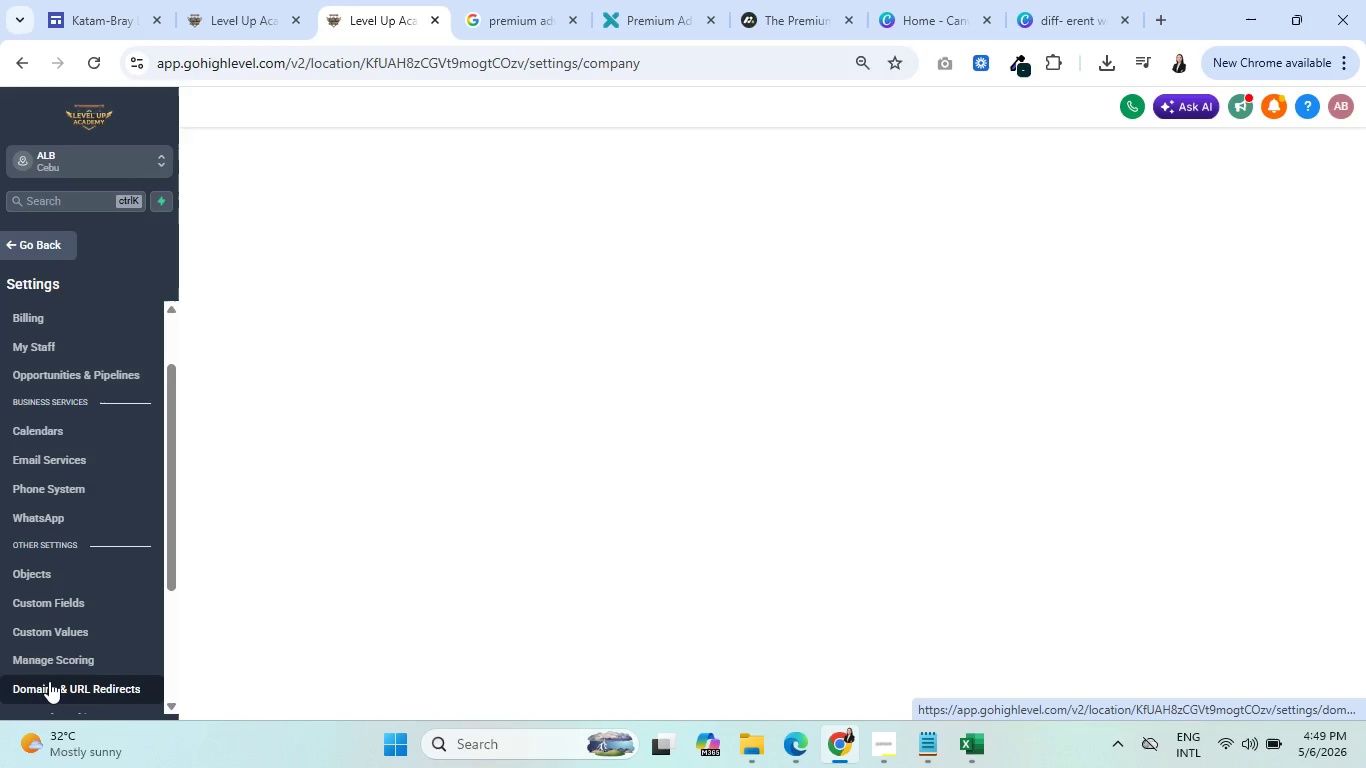 
scroll: coordinate [101, 549], scroll_direction: down, amount: 3.0
 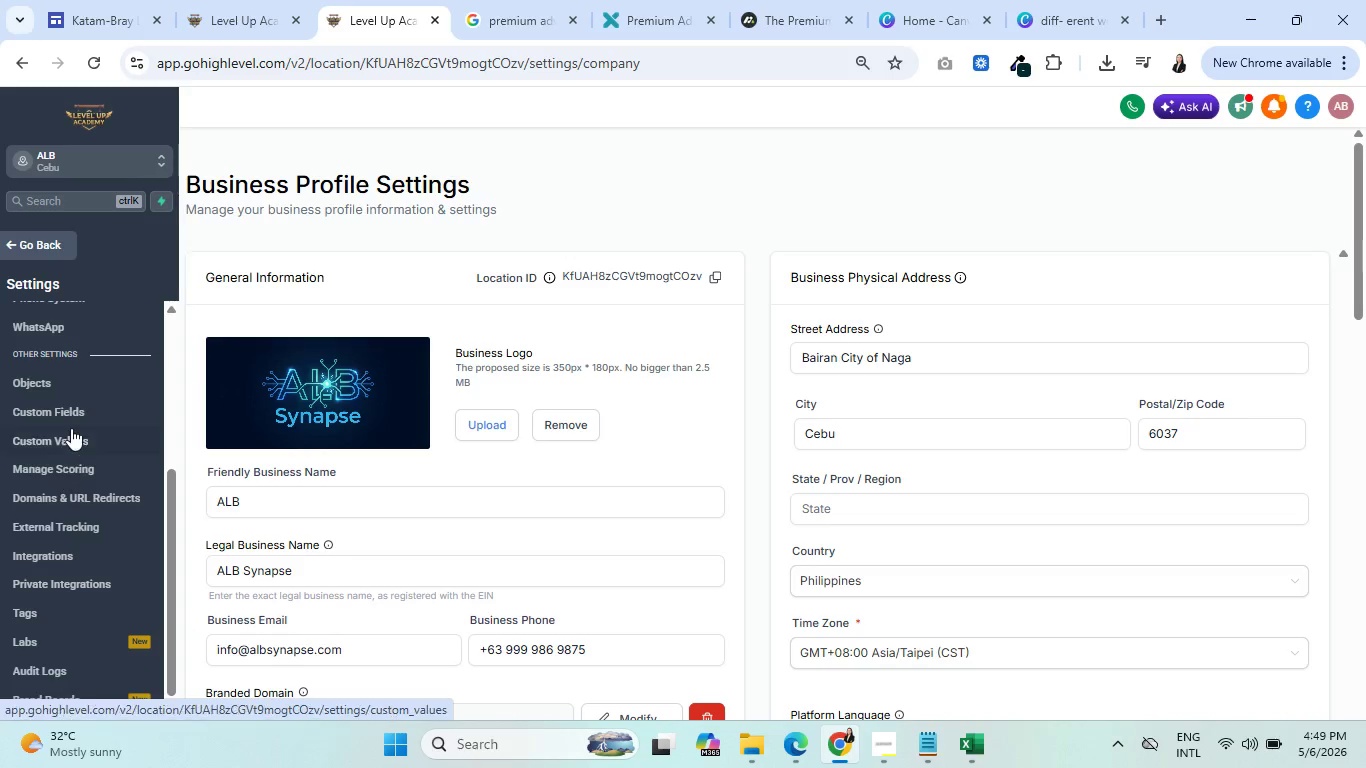 
left_click([71, 427])
 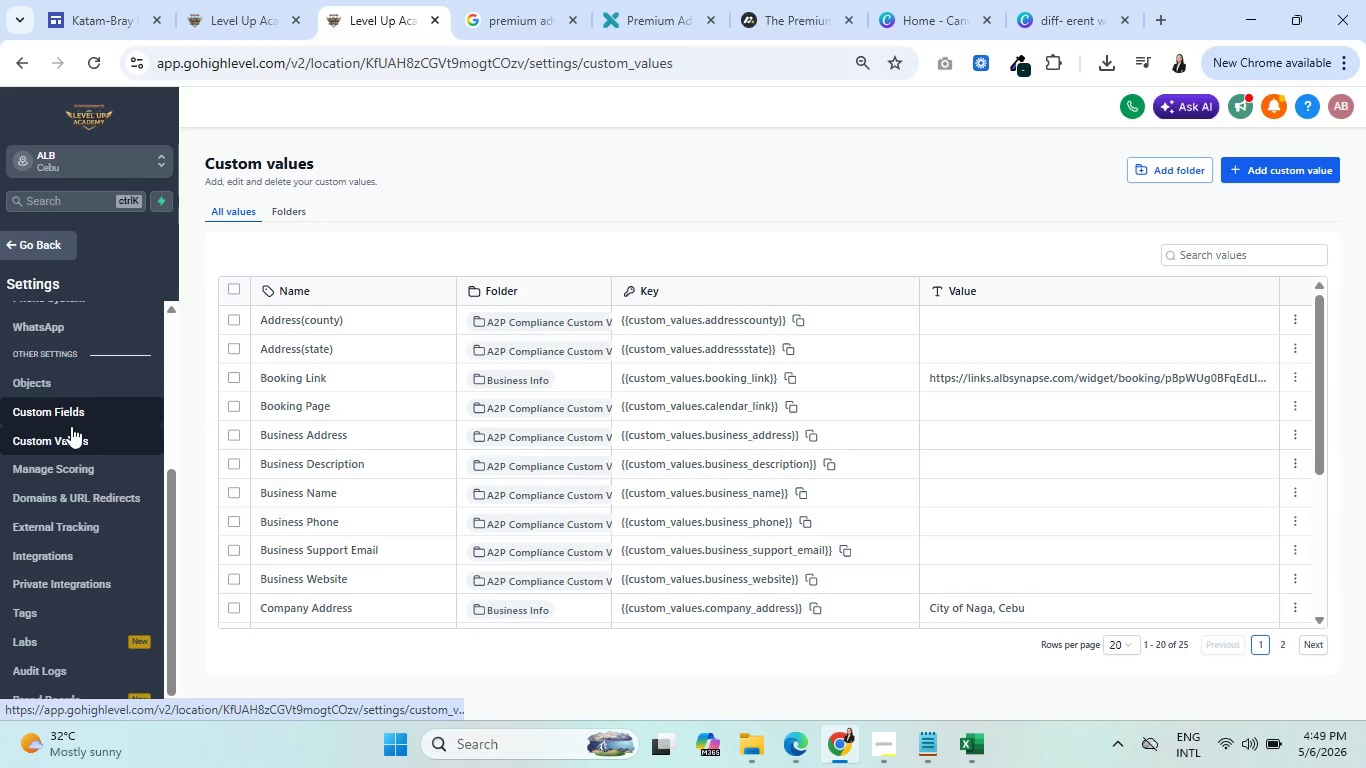 
wait(12.03)
 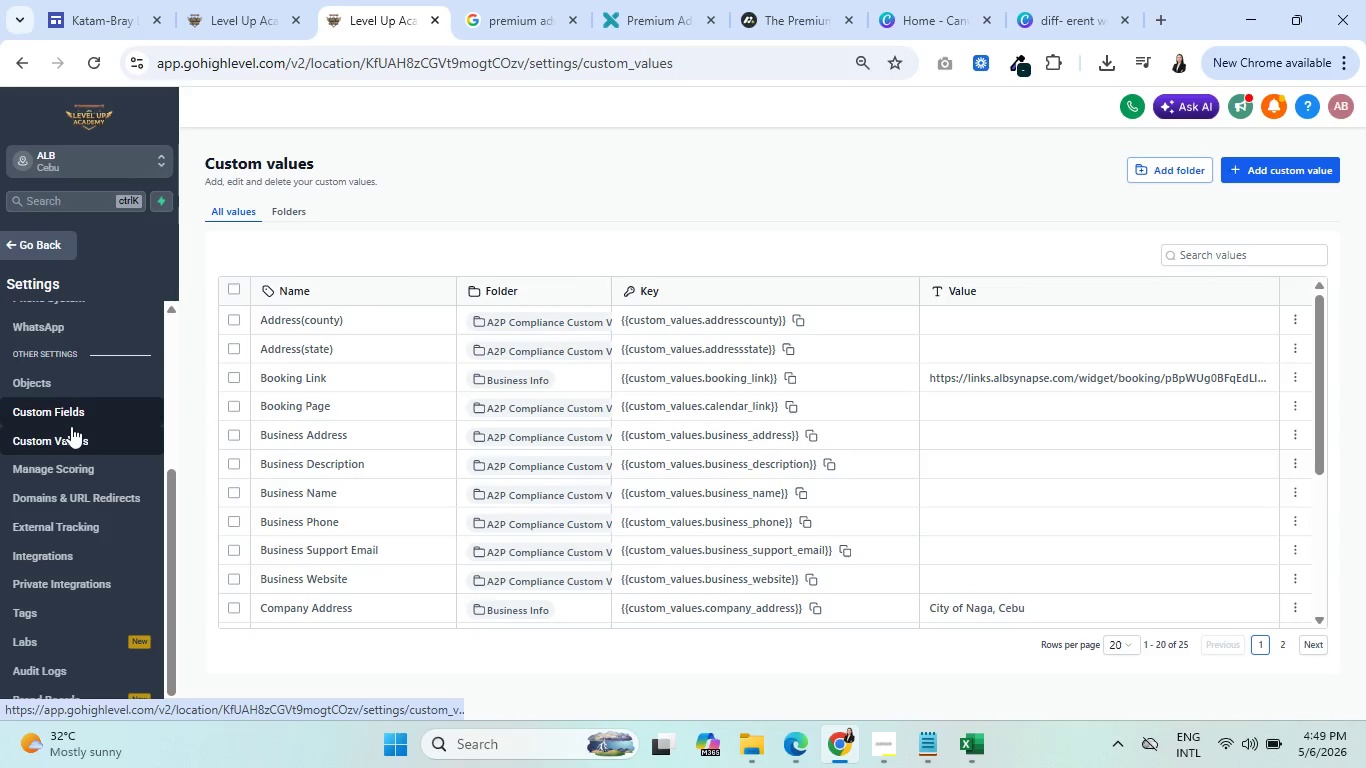 
scroll: coordinate [552, 532], scroll_direction: down, amount: 6.0
 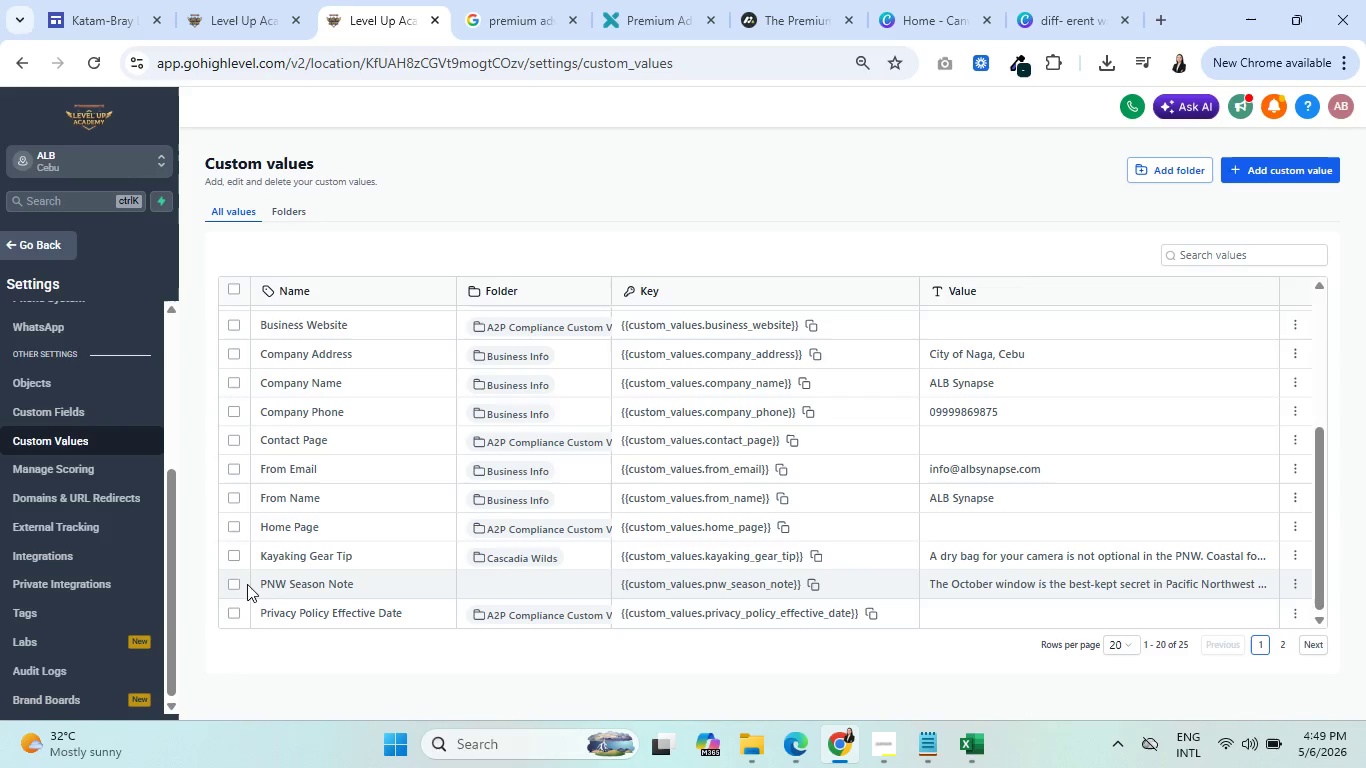 
left_click([234, 584])
 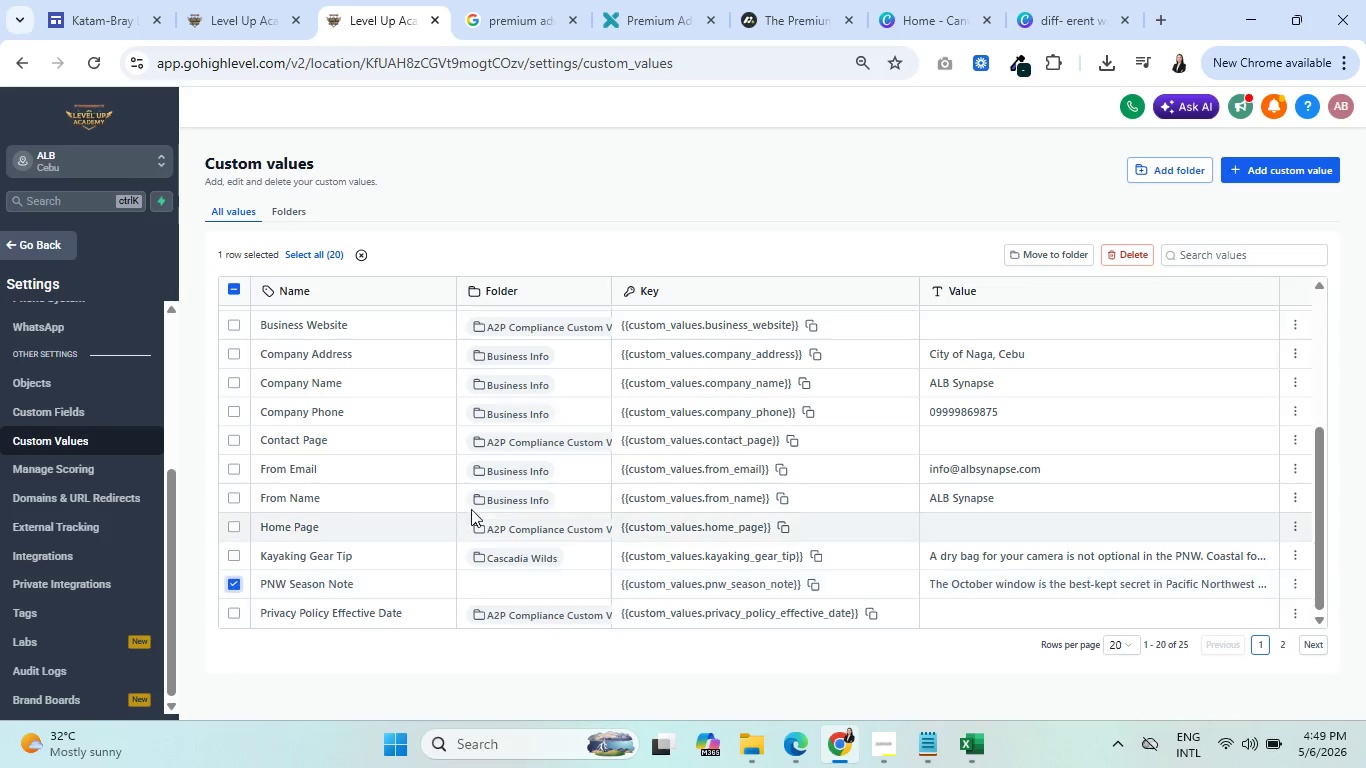 
scroll: coordinate [486, 499], scroll_direction: up, amount: 5.0
 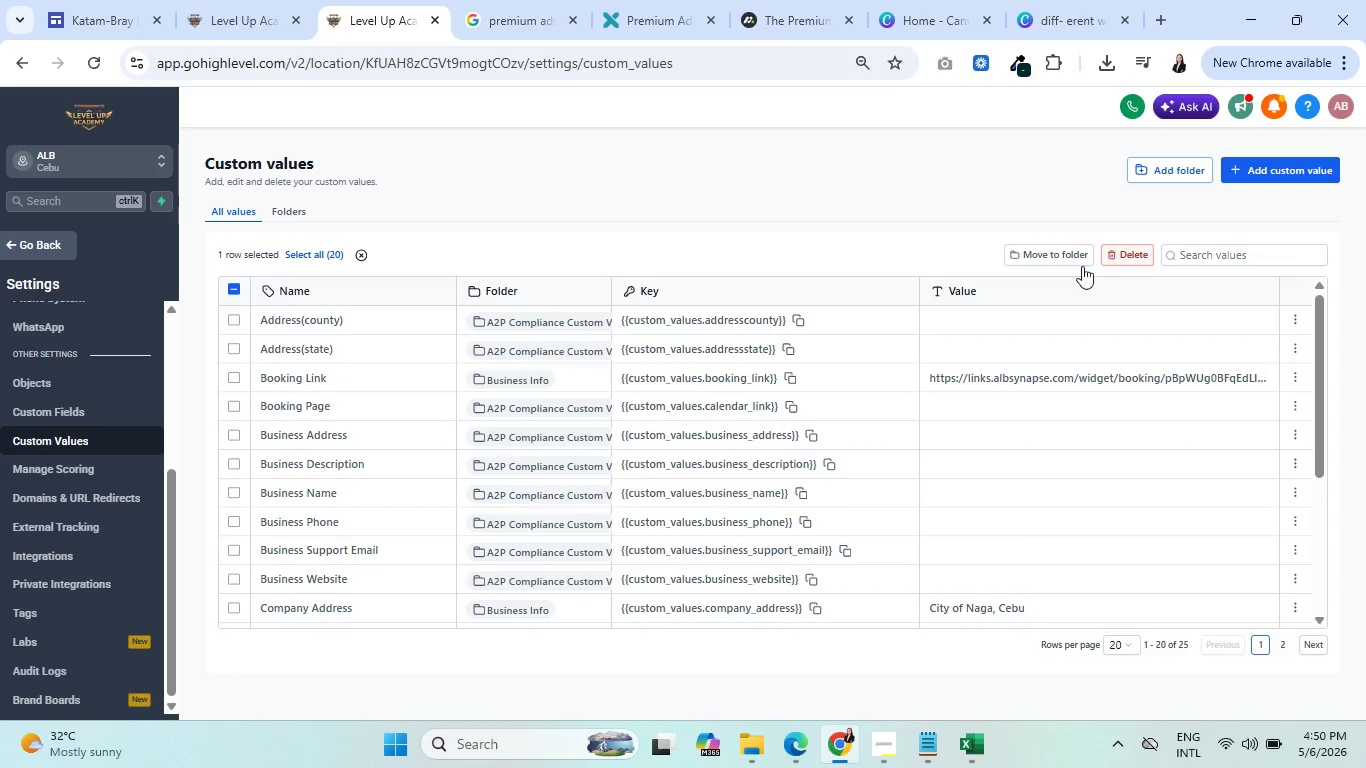 
left_click([1062, 259])
 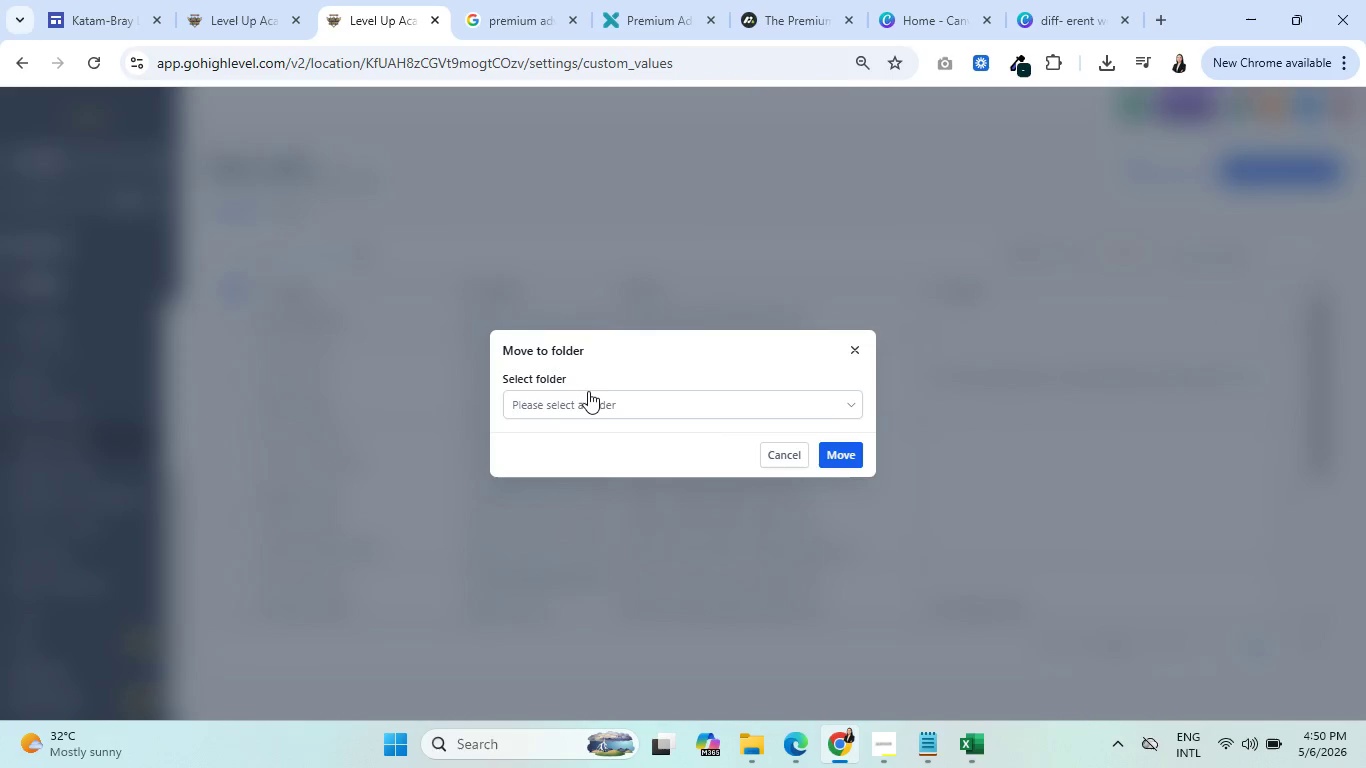 
double_click([580, 406])
 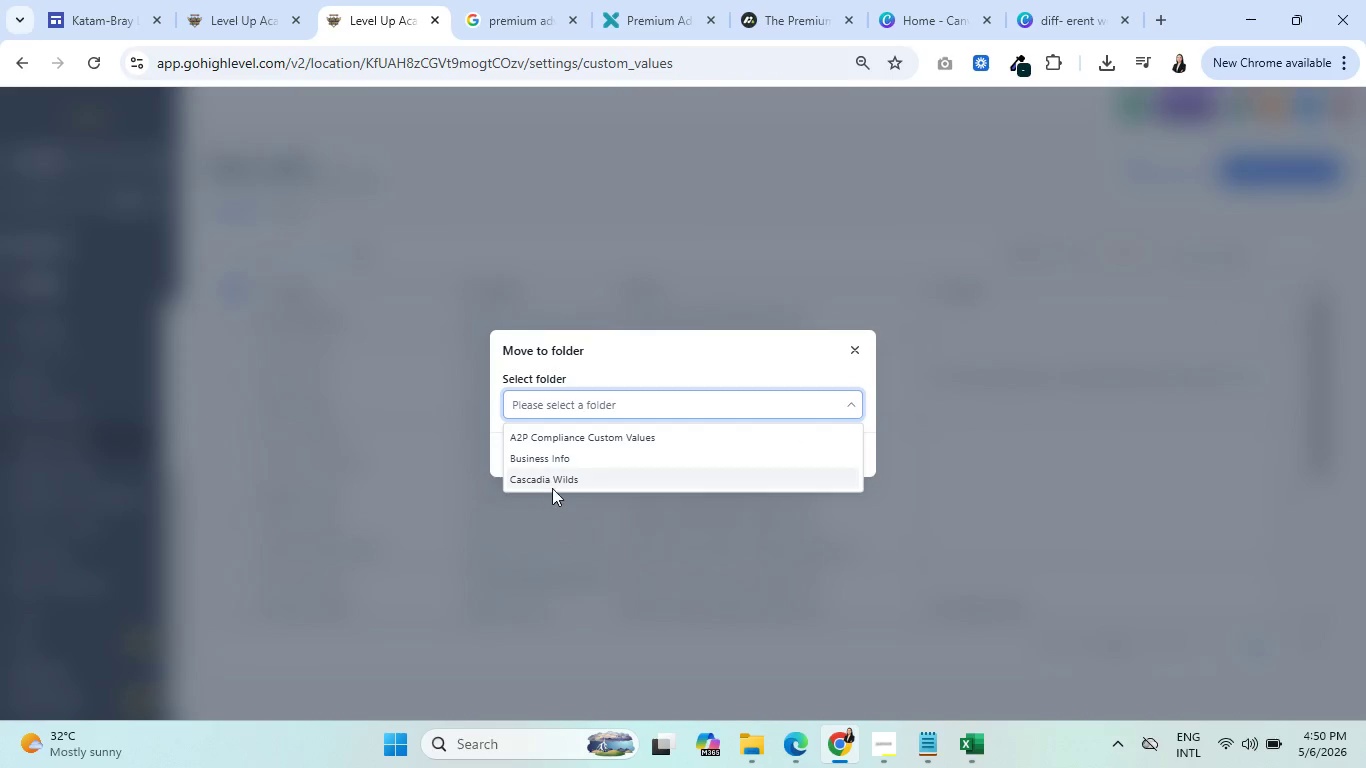 
left_click([568, 479])
 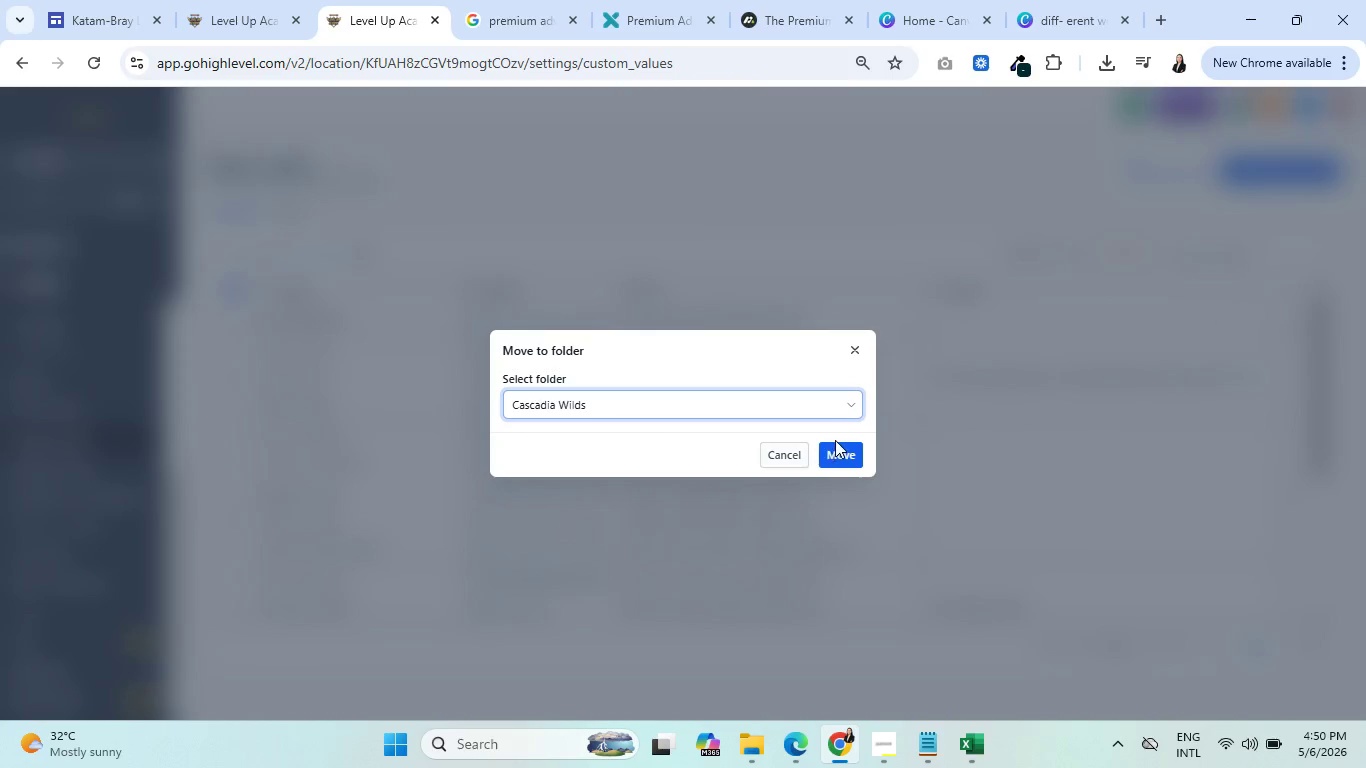 
left_click([833, 458])
 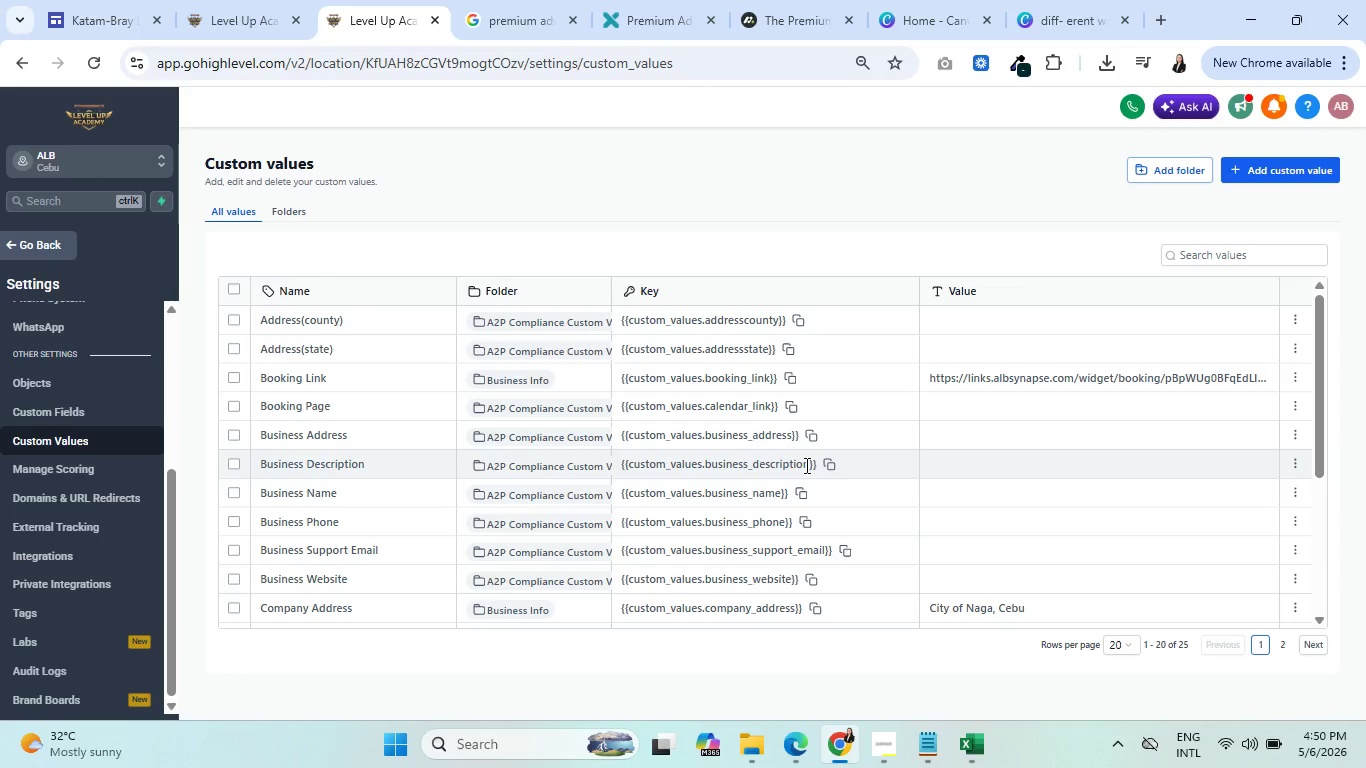 
wait(34.33)
 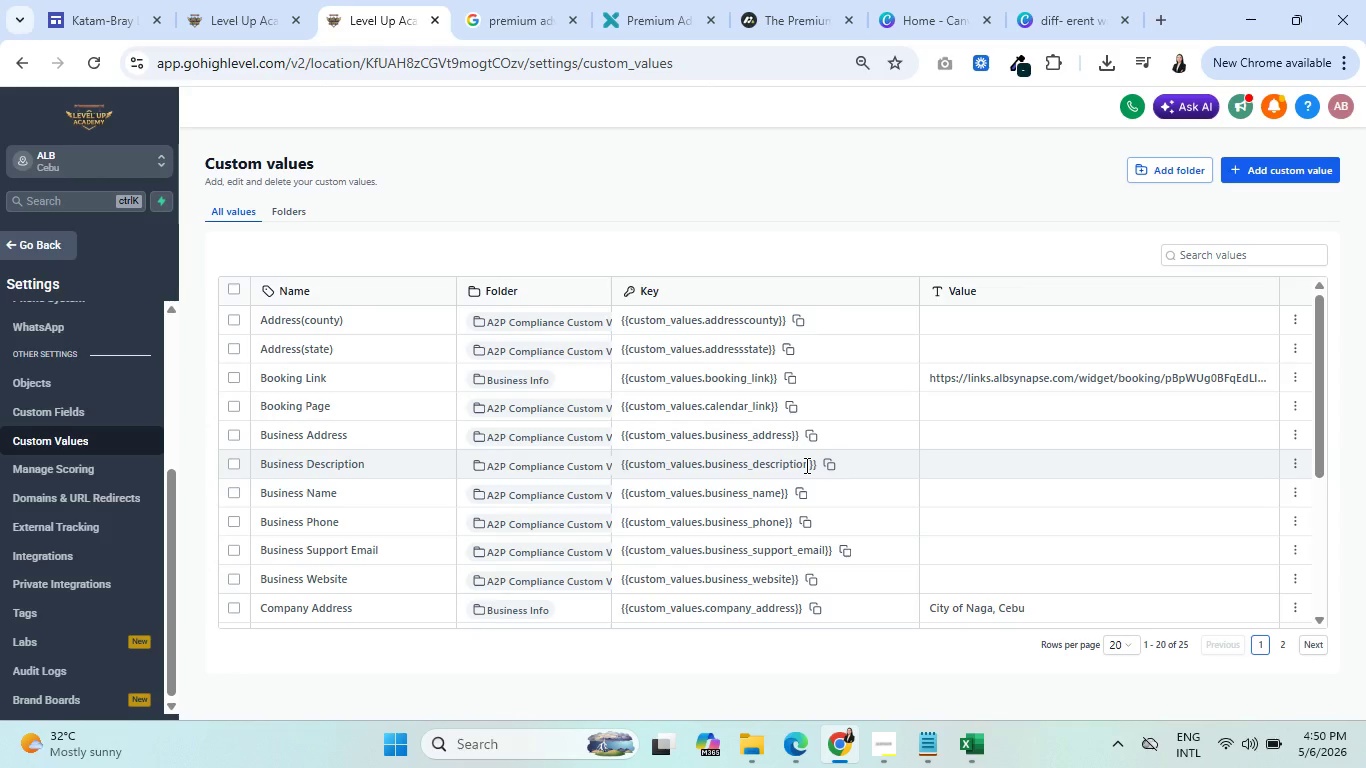 
scroll: coordinate [445, 533], scroll_direction: down, amount: 6.0
 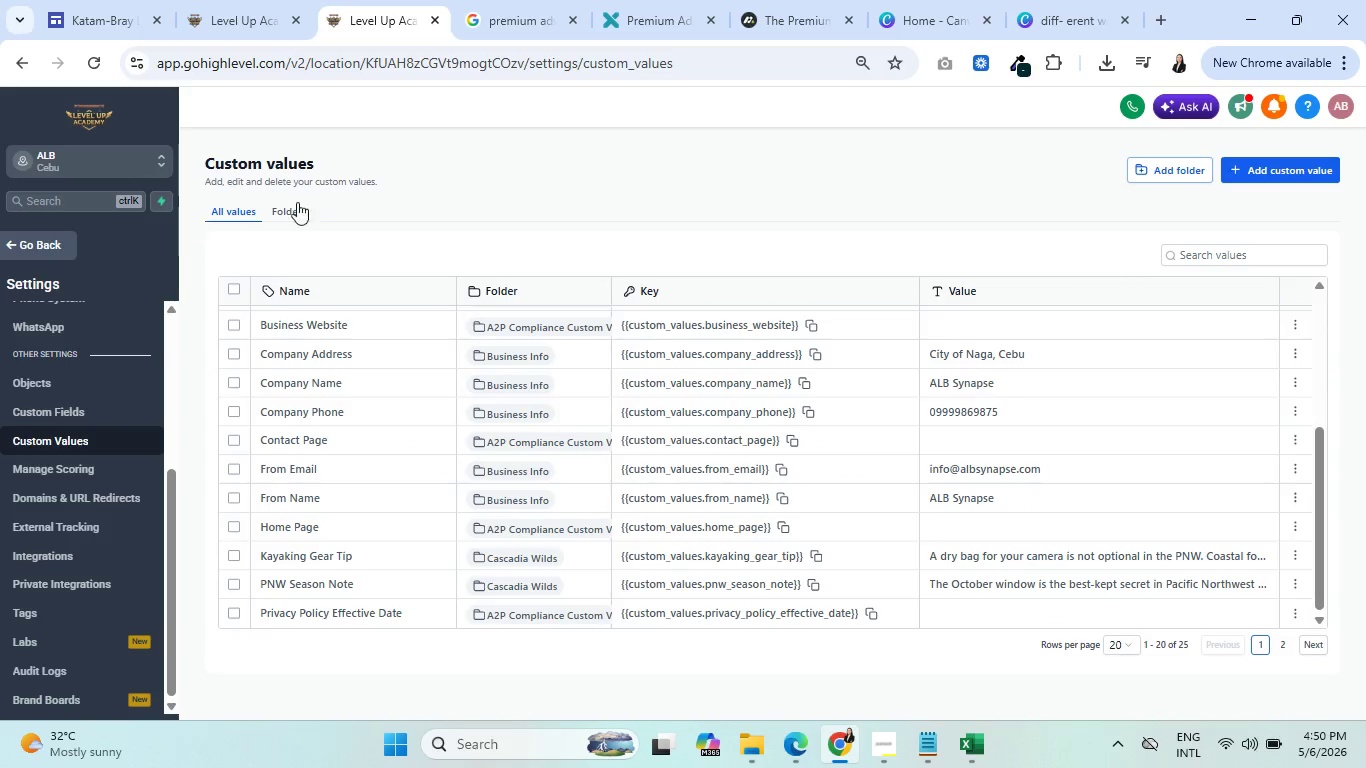 
left_click([306, 204])
 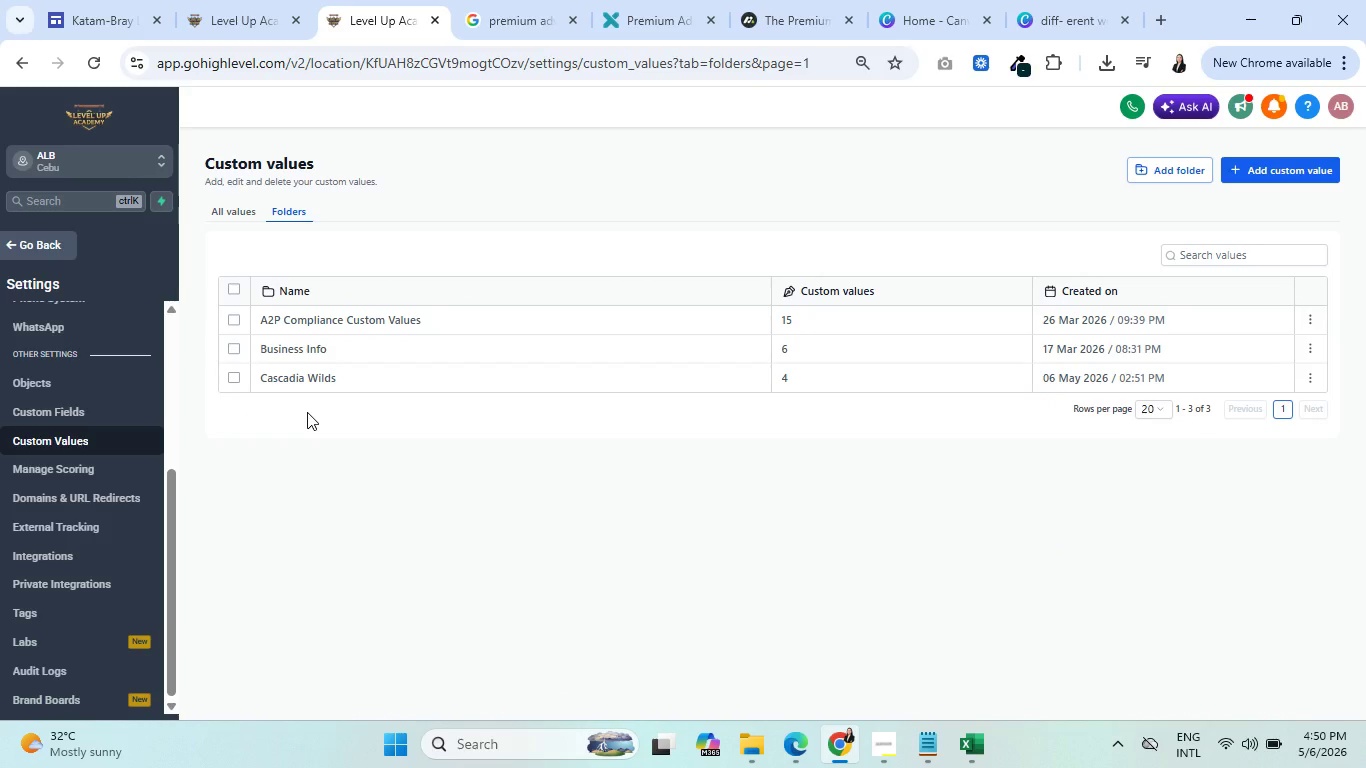 
wait(5.61)
 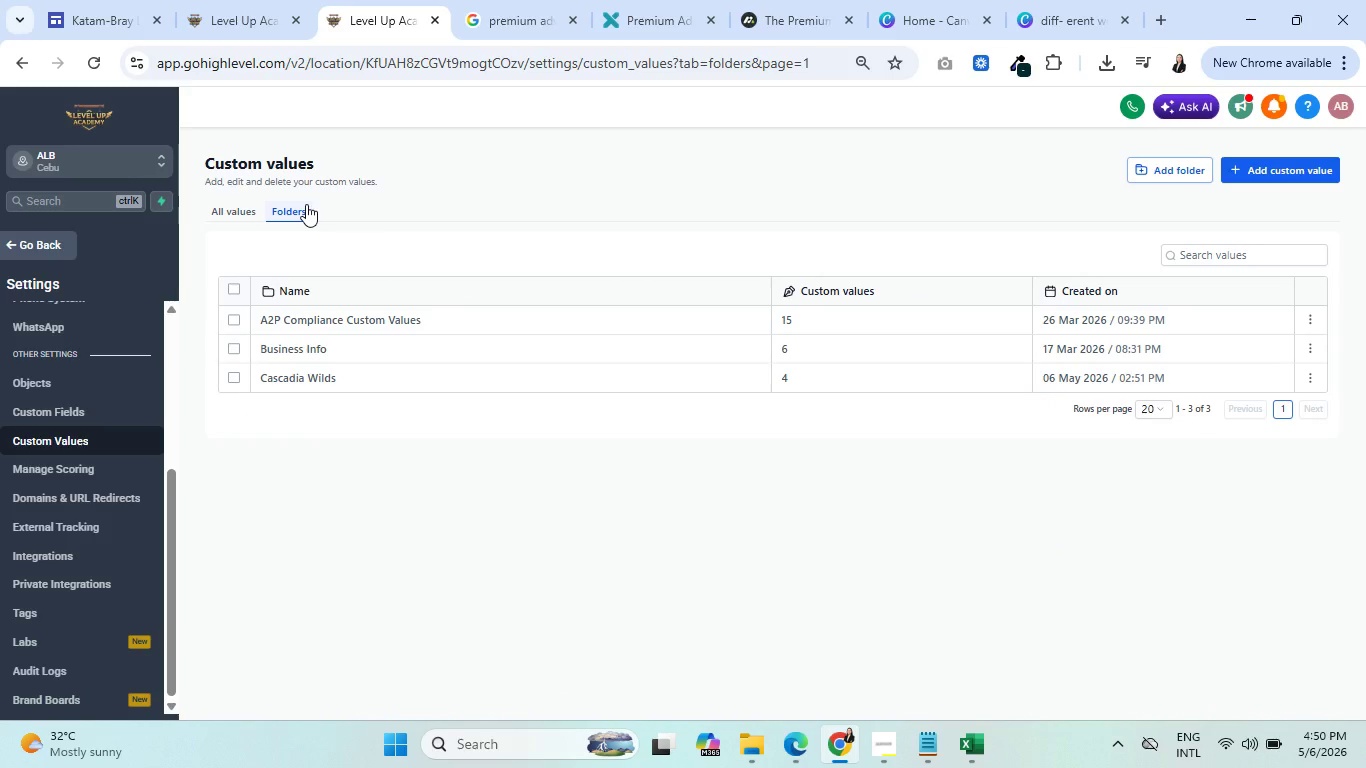 
left_click([302, 379])
 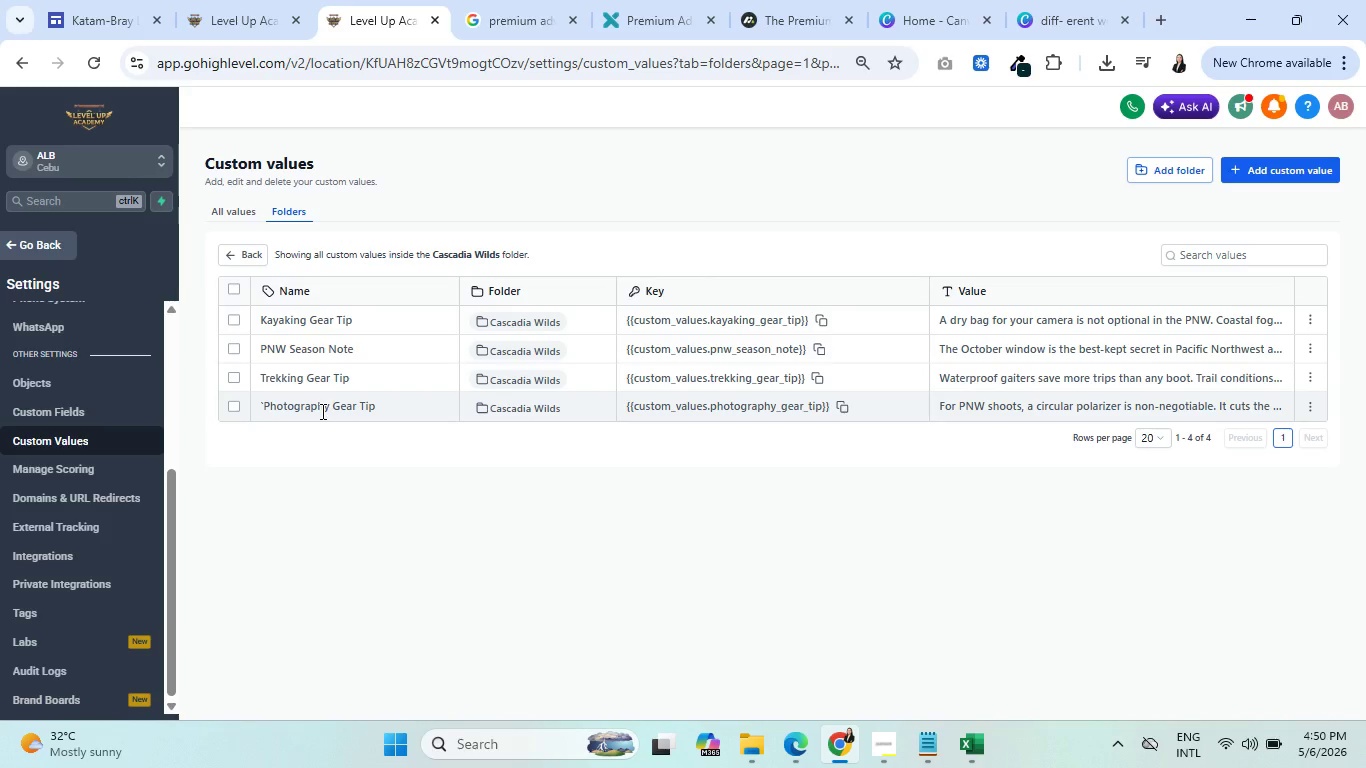 
left_click([1270, 171])
 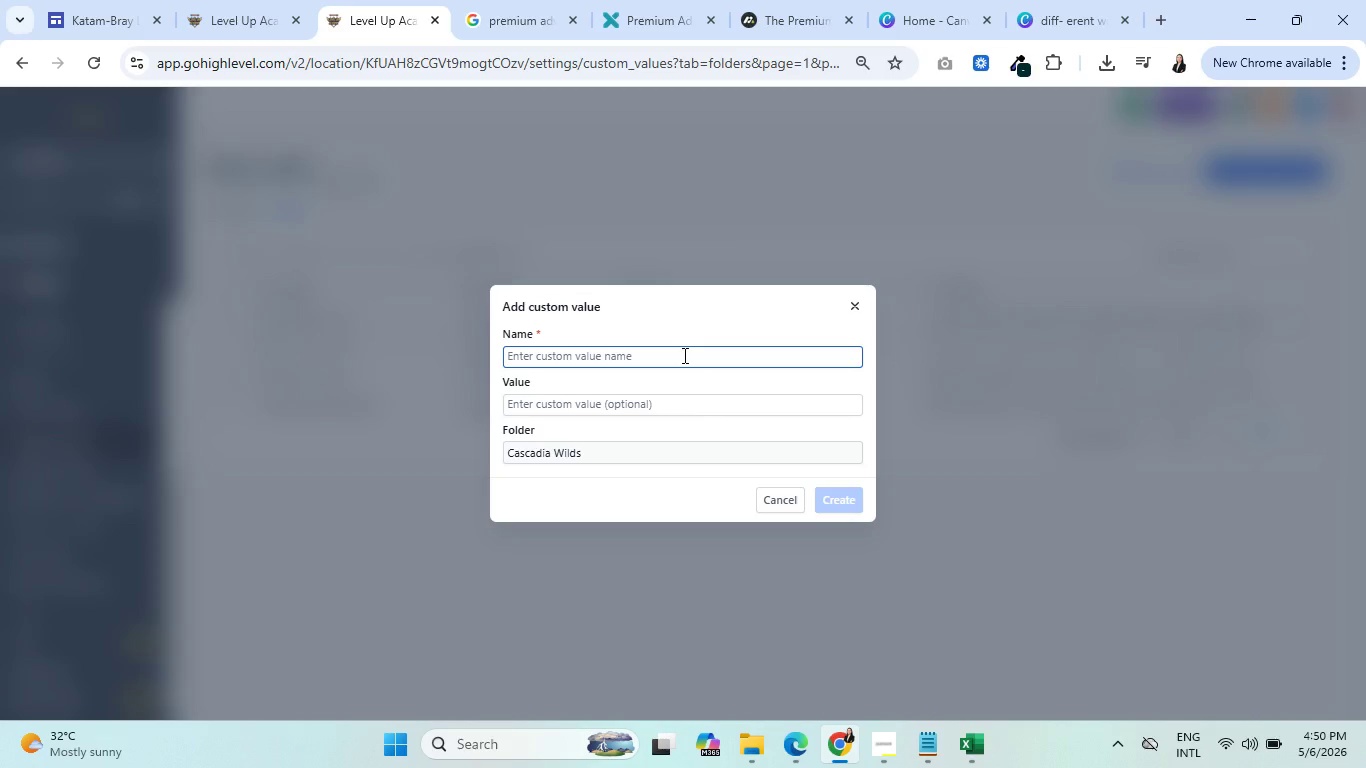 
wait(10.94)
 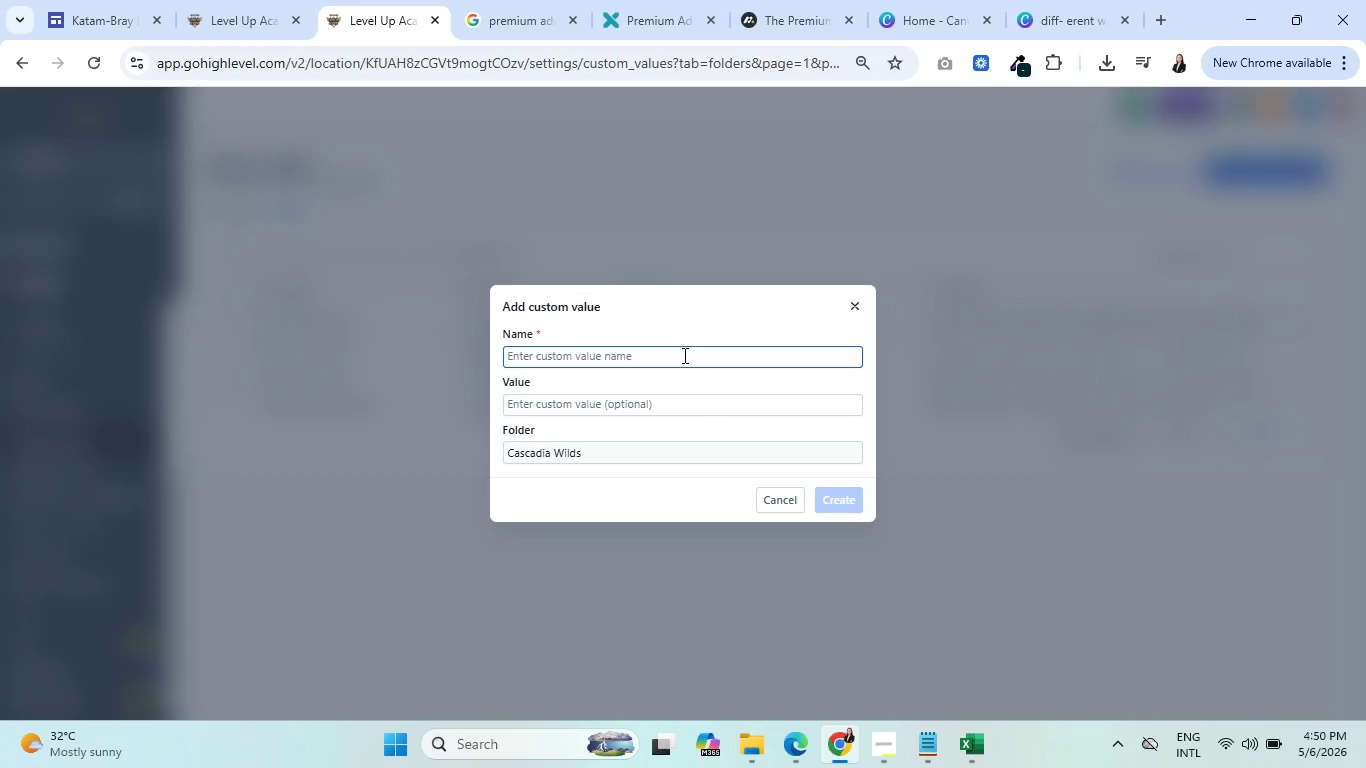 
left_click([679, 352])
 